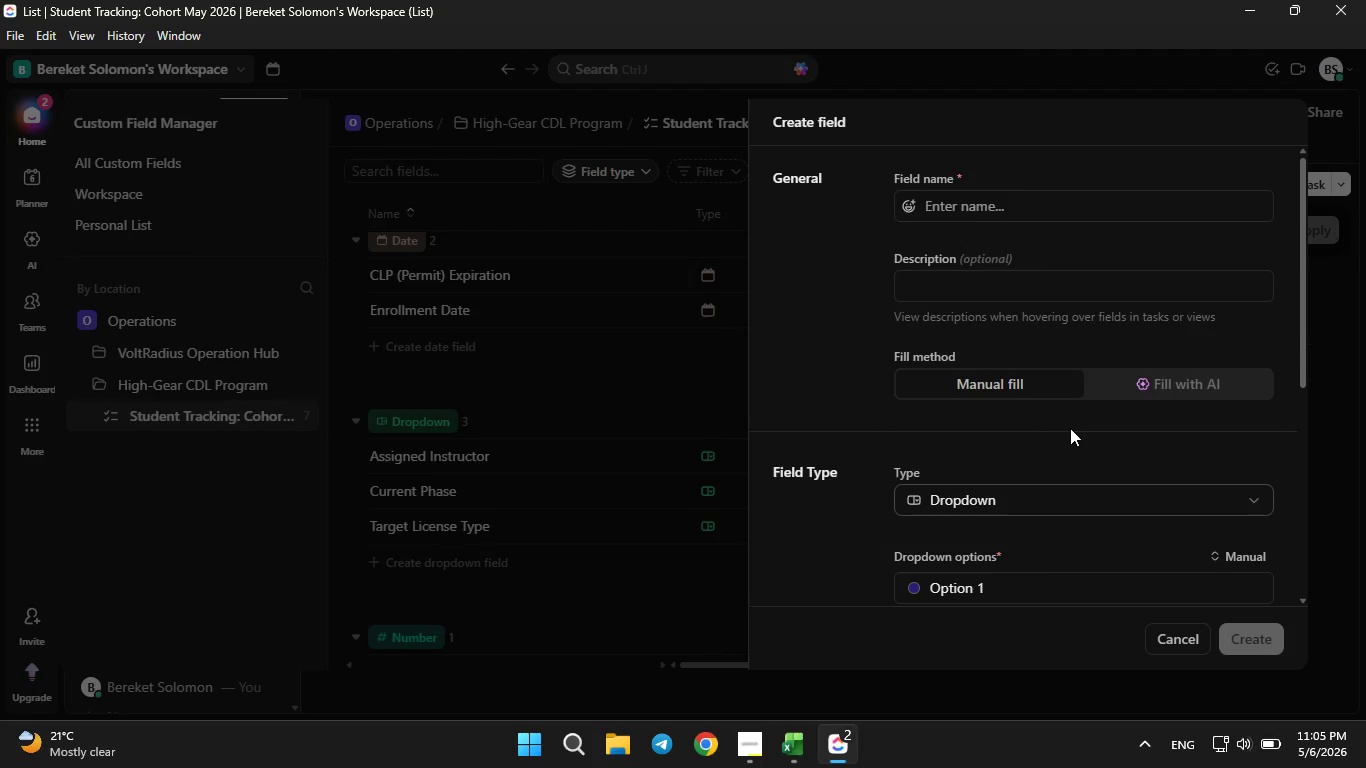 
key(CapsLock)
 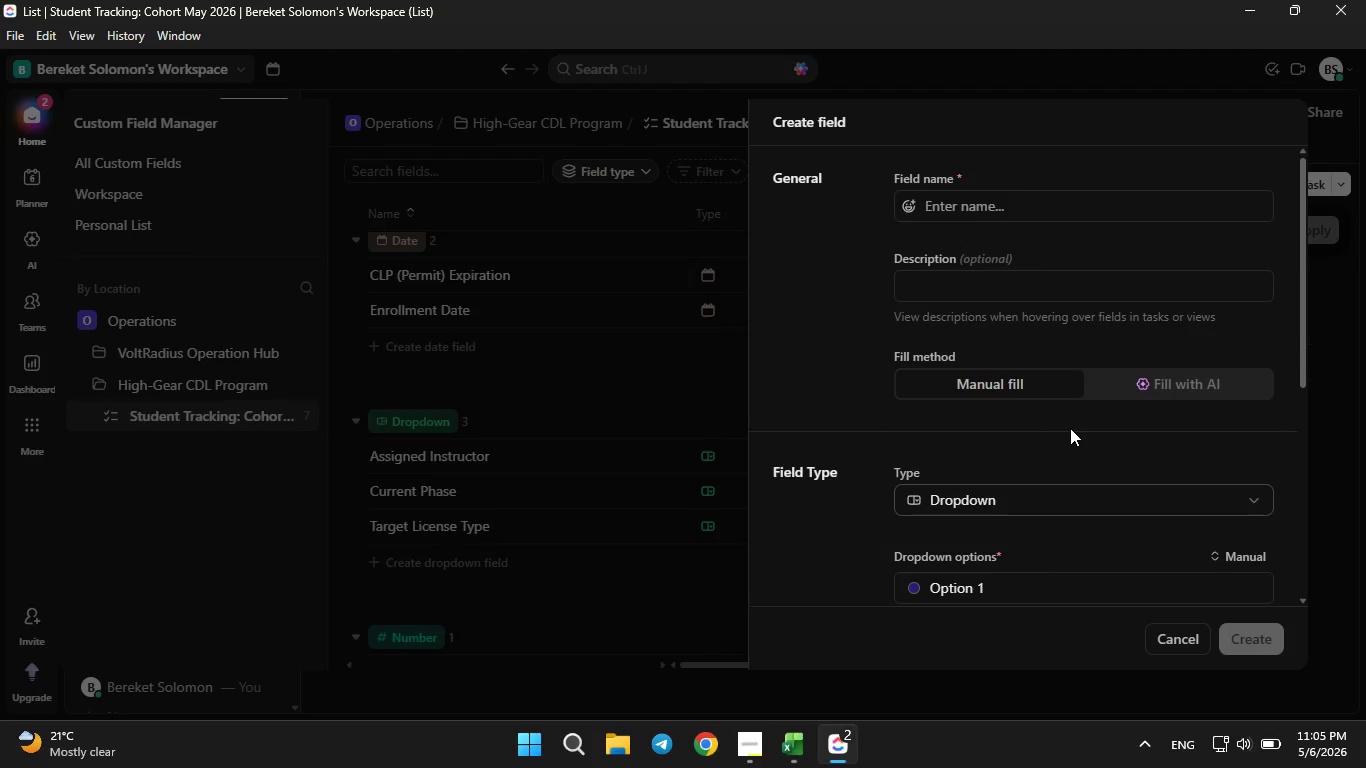 
key(F)
 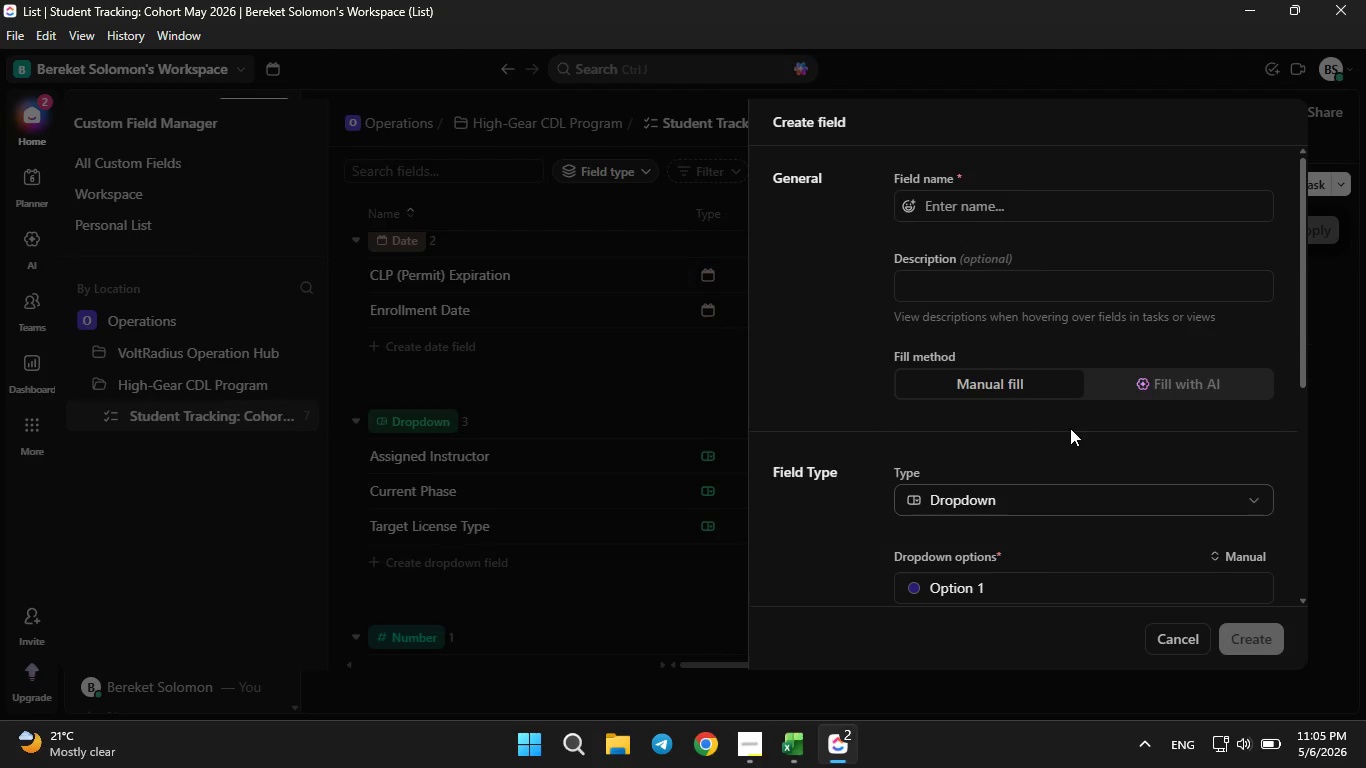 
key(CapsLock)
 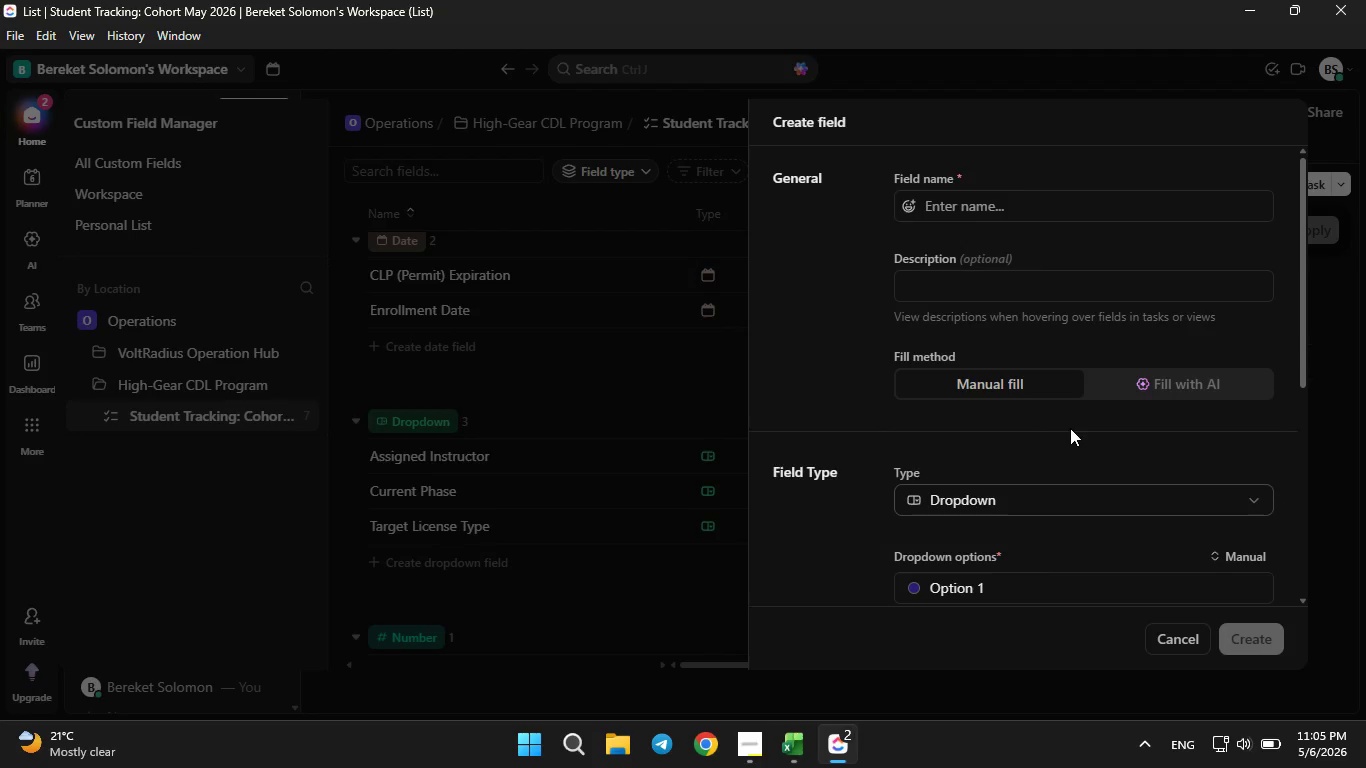 
key(U)
 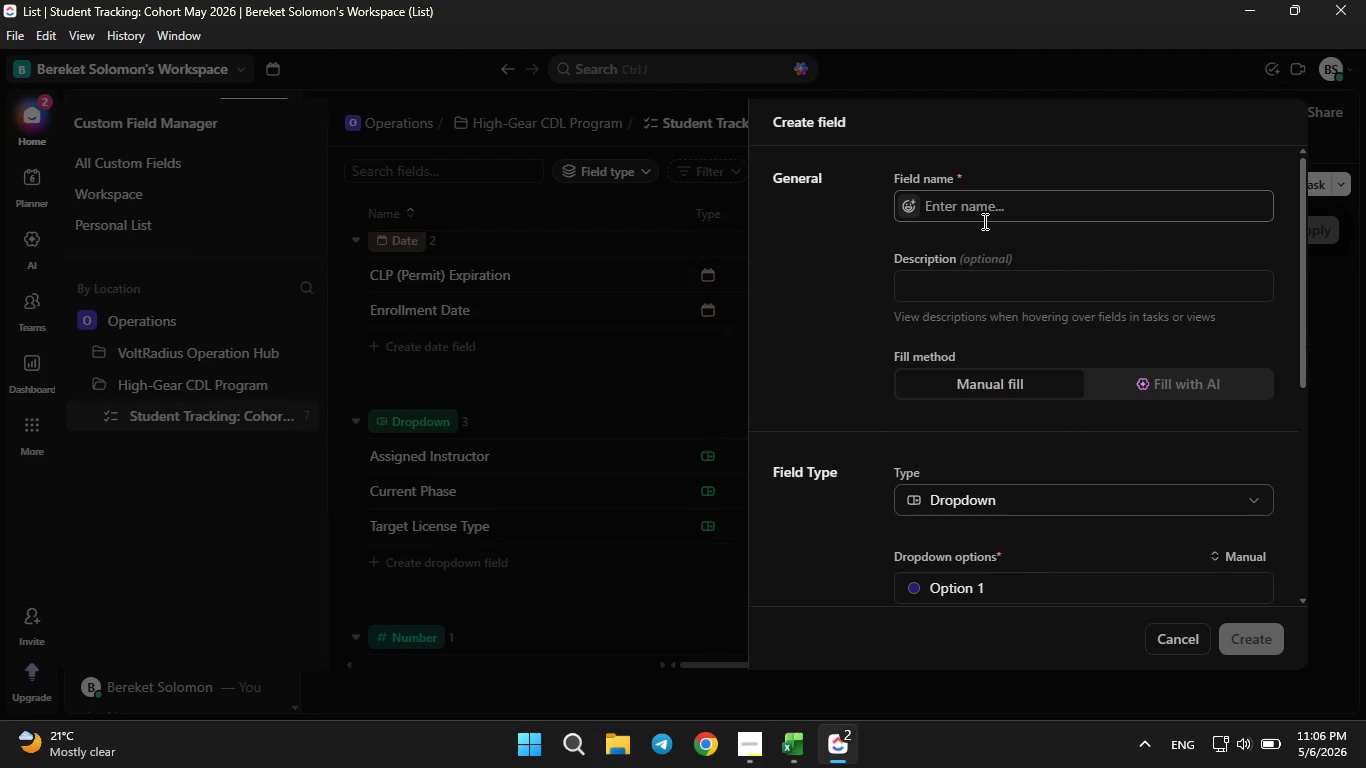 
left_click([977, 213])
 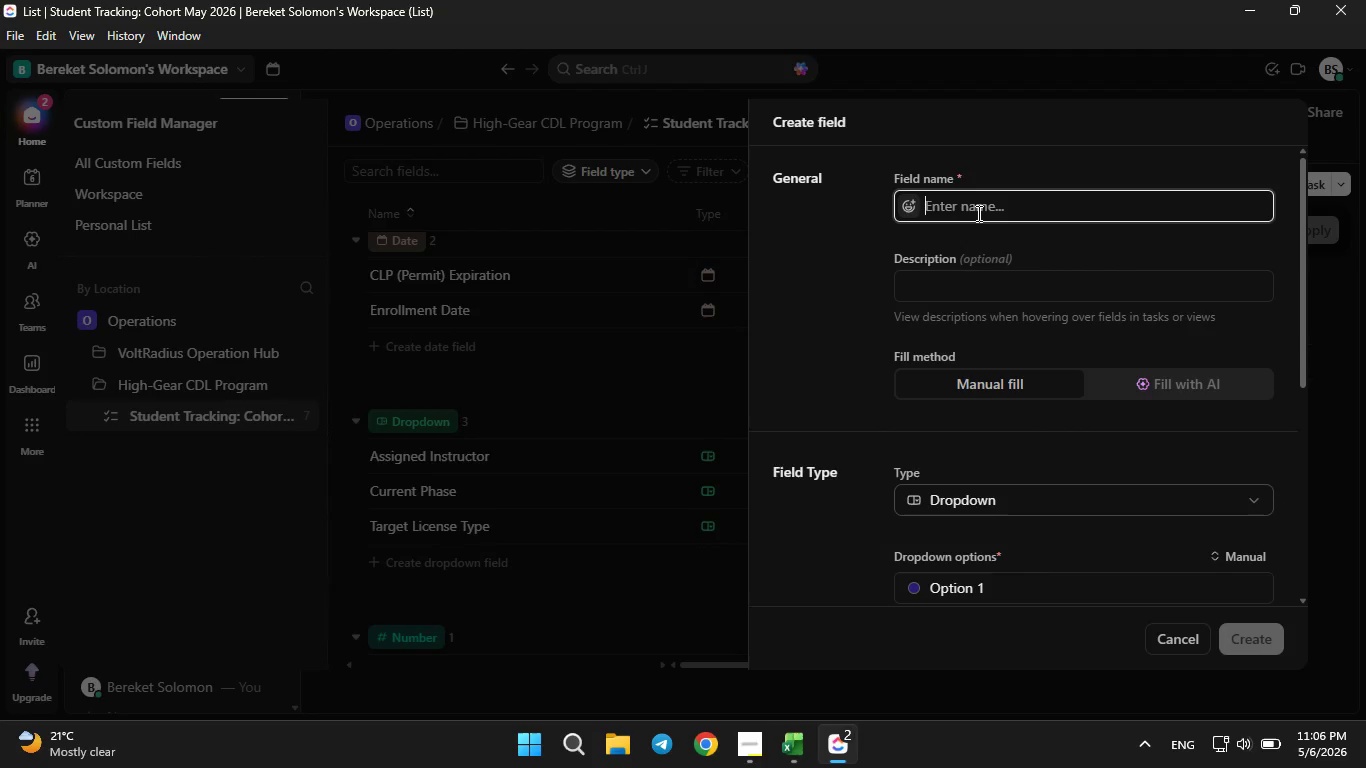 
type(Funding Source)
 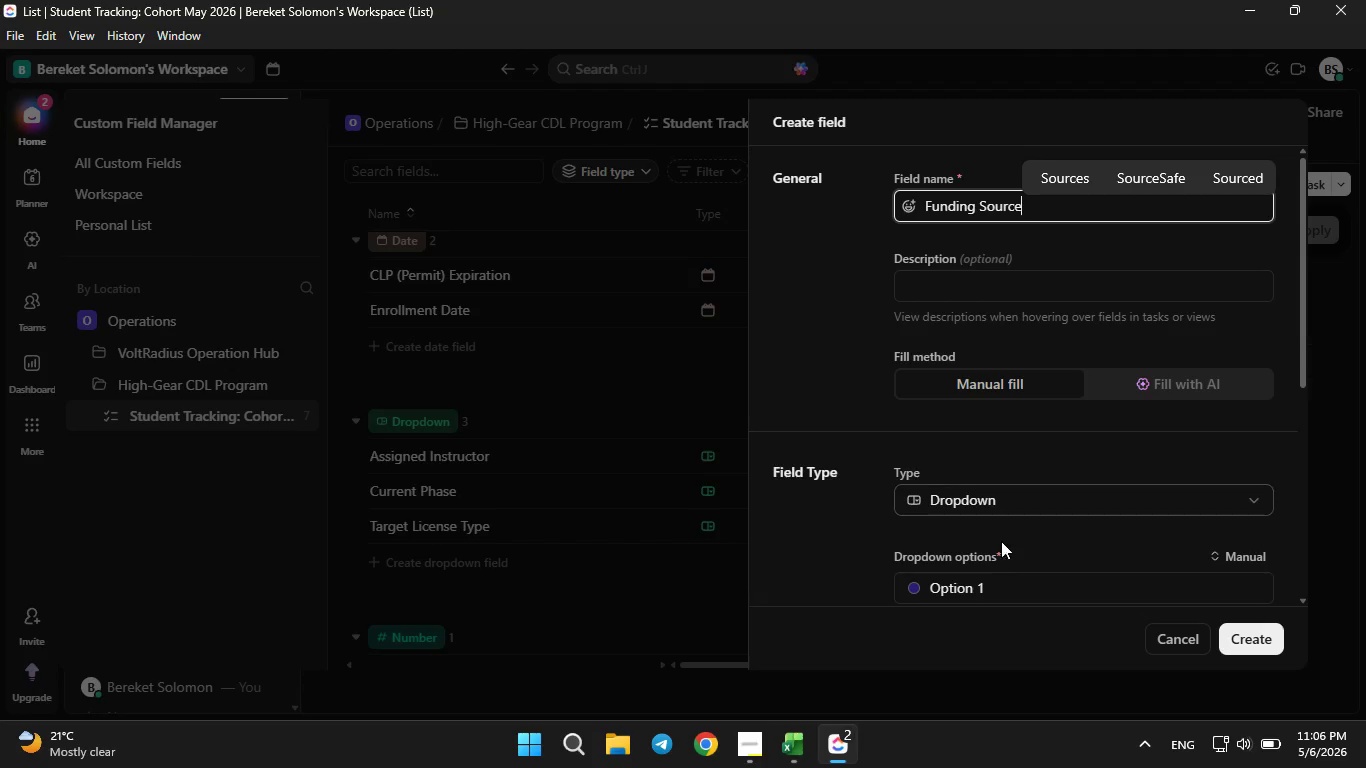 
scroll: coordinate [999, 551], scroll_direction: down, amount: 1.0
 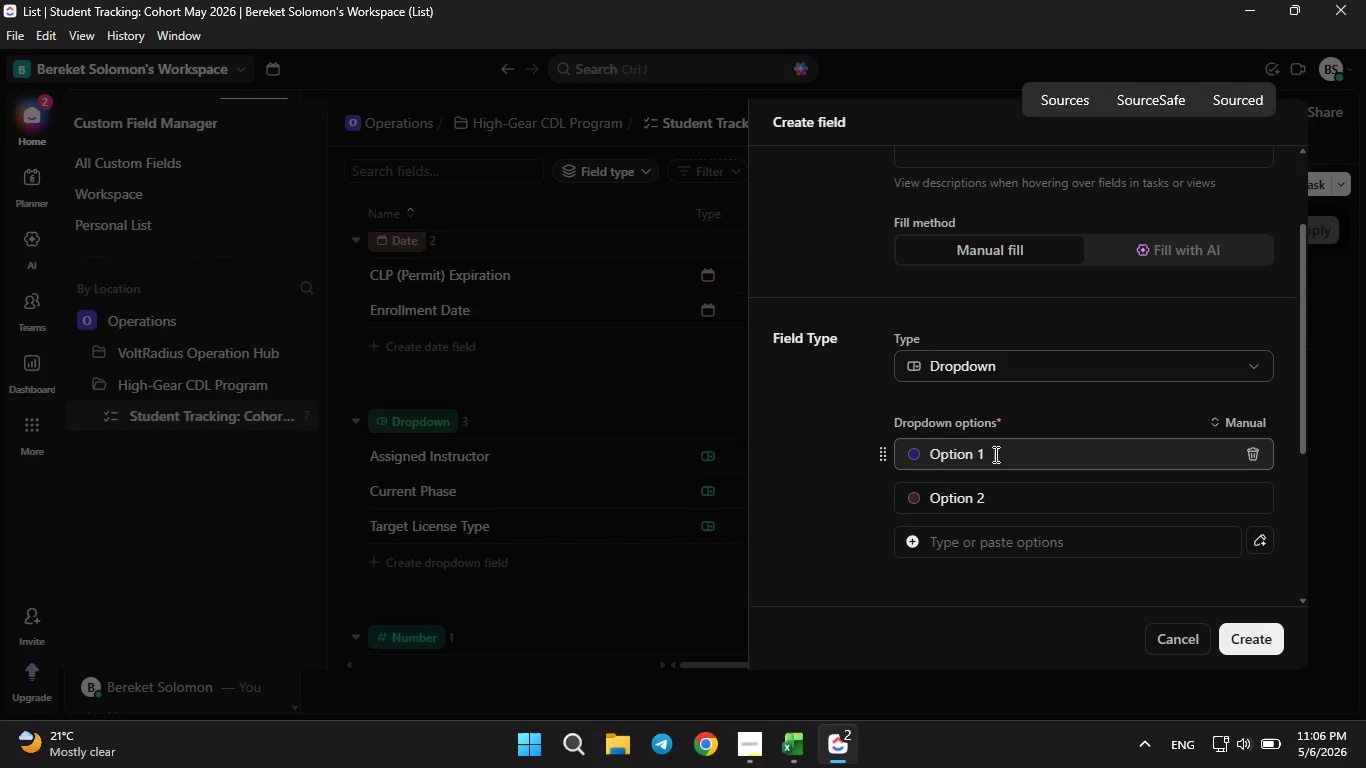 
left_click([994, 454])
 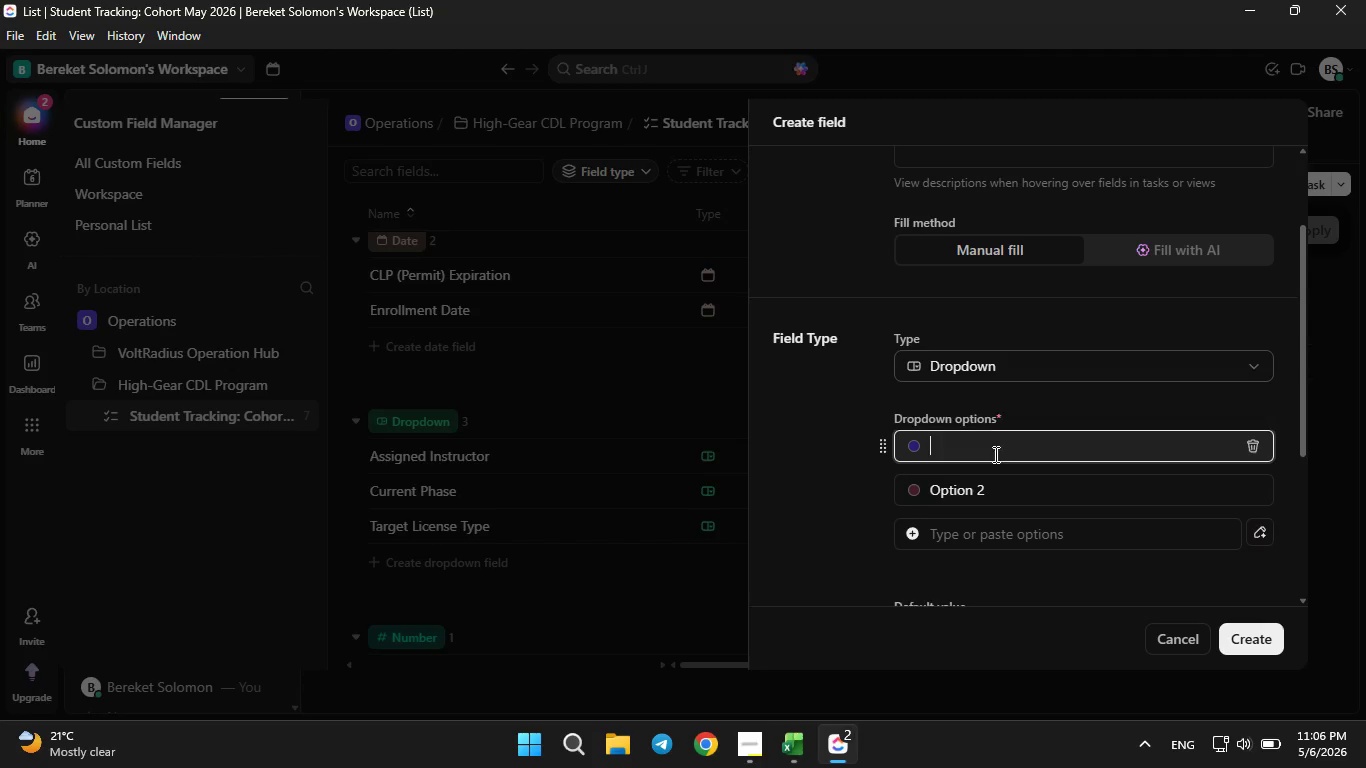 
key(Backspace)
type(Private)
 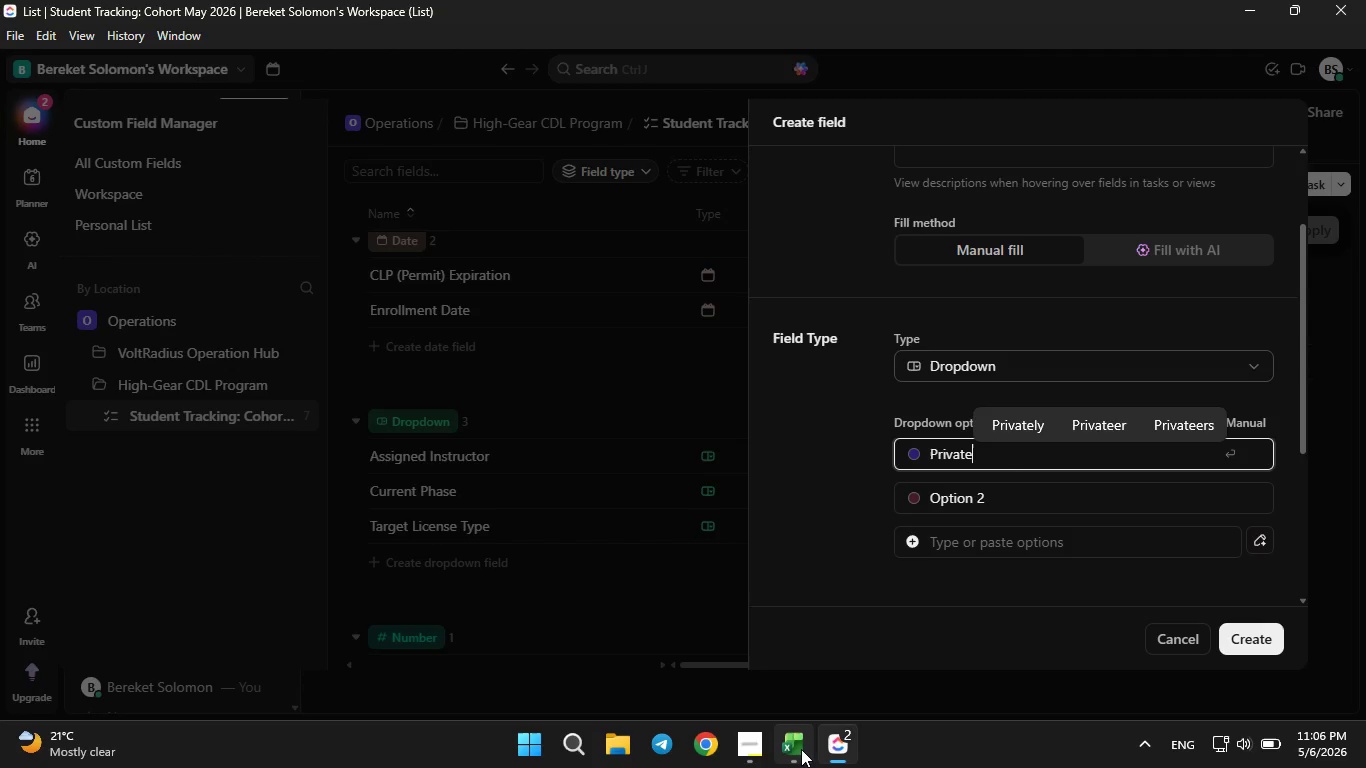 
left_click([801, 749])
 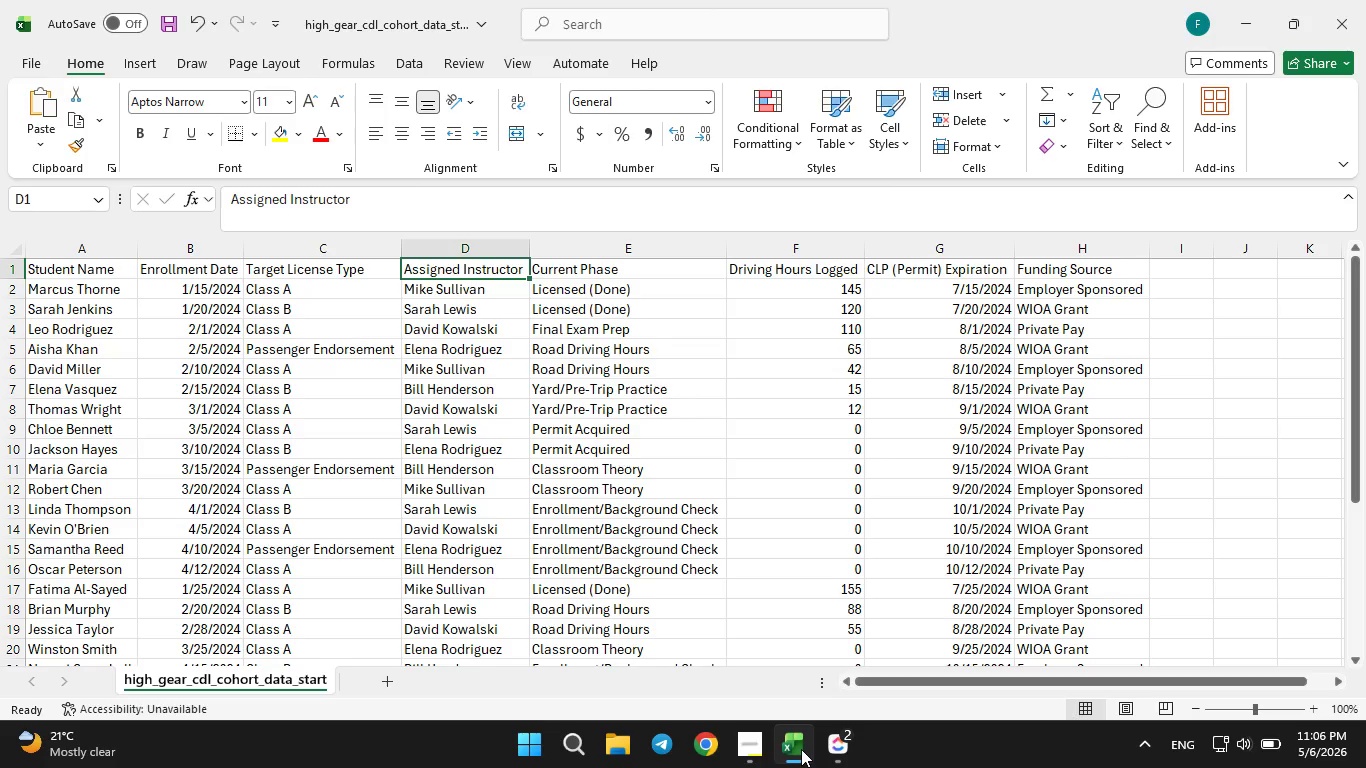 
left_click([801, 749])
 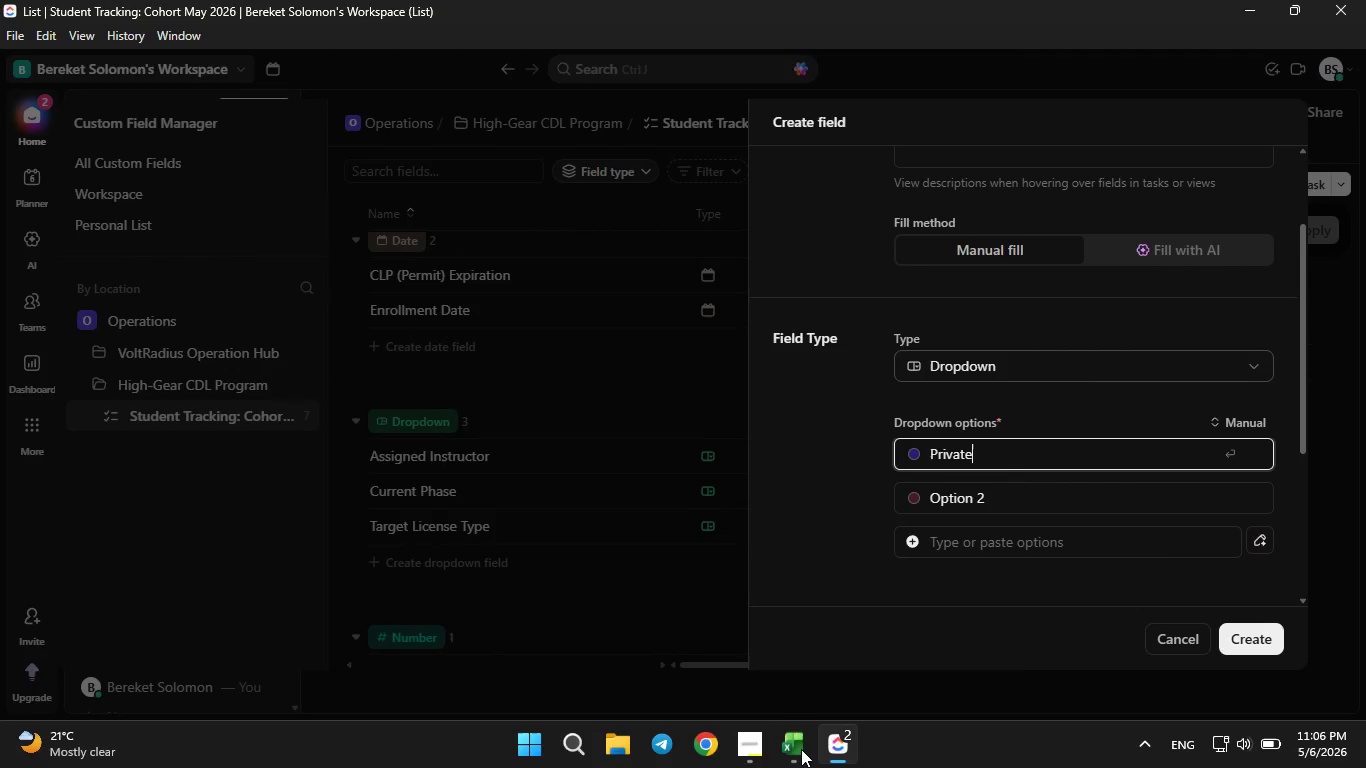 
type( Pay)
 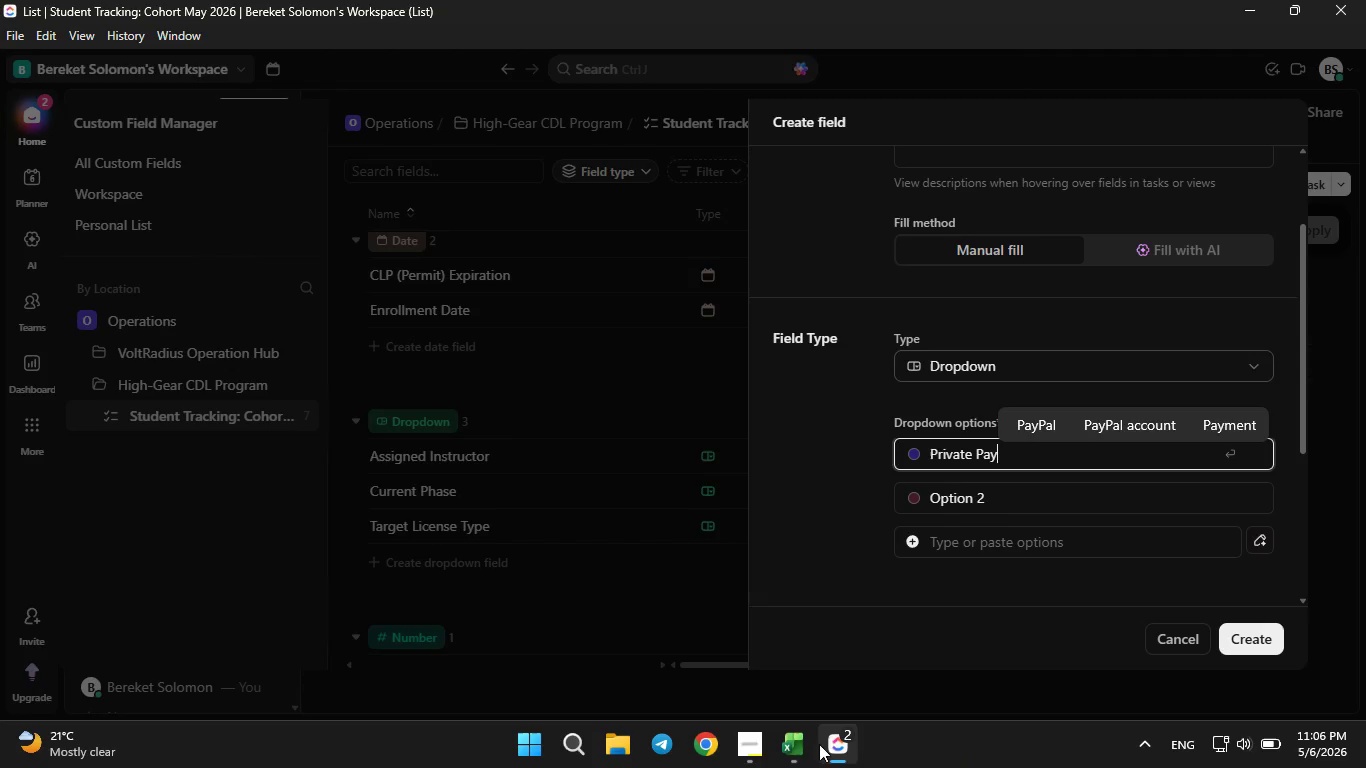 
left_click([809, 748])
 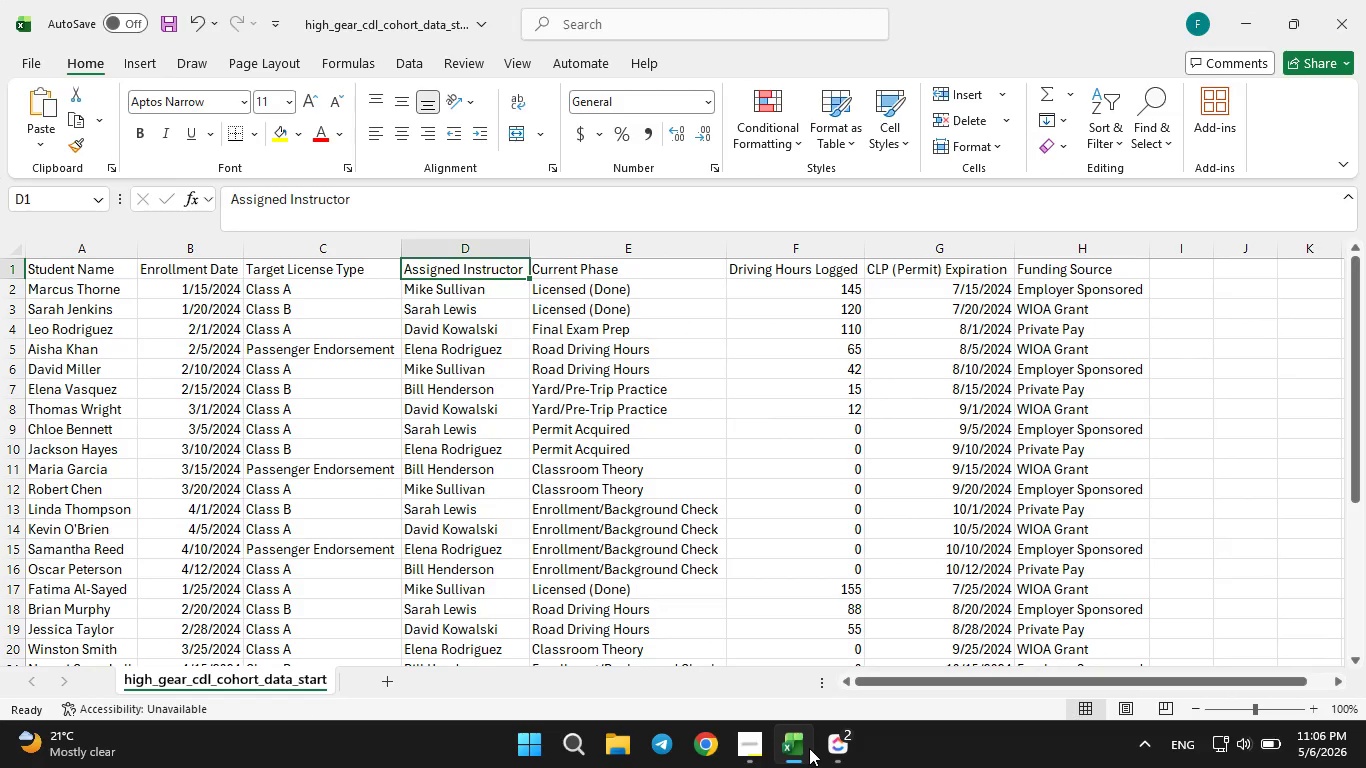 
left_click([809, 748])
 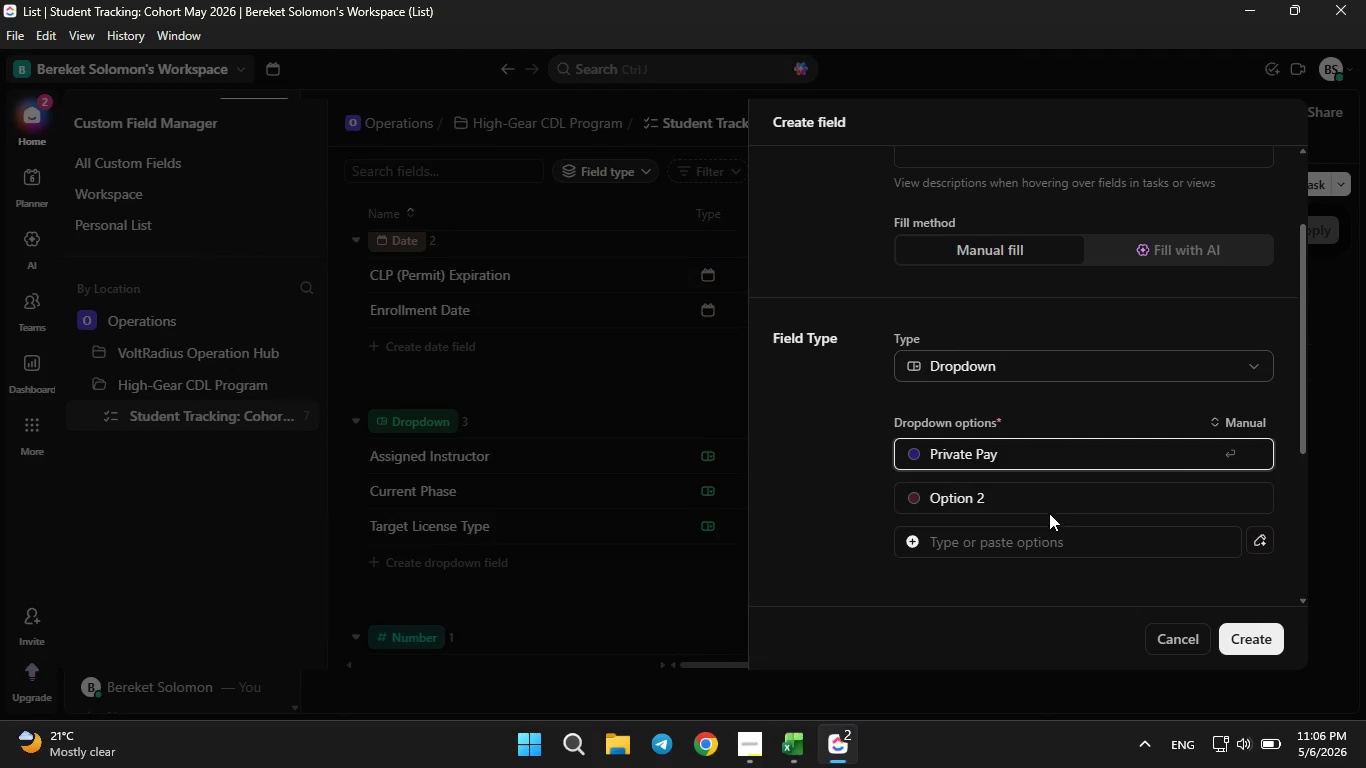 
left_click([1048, 510])
 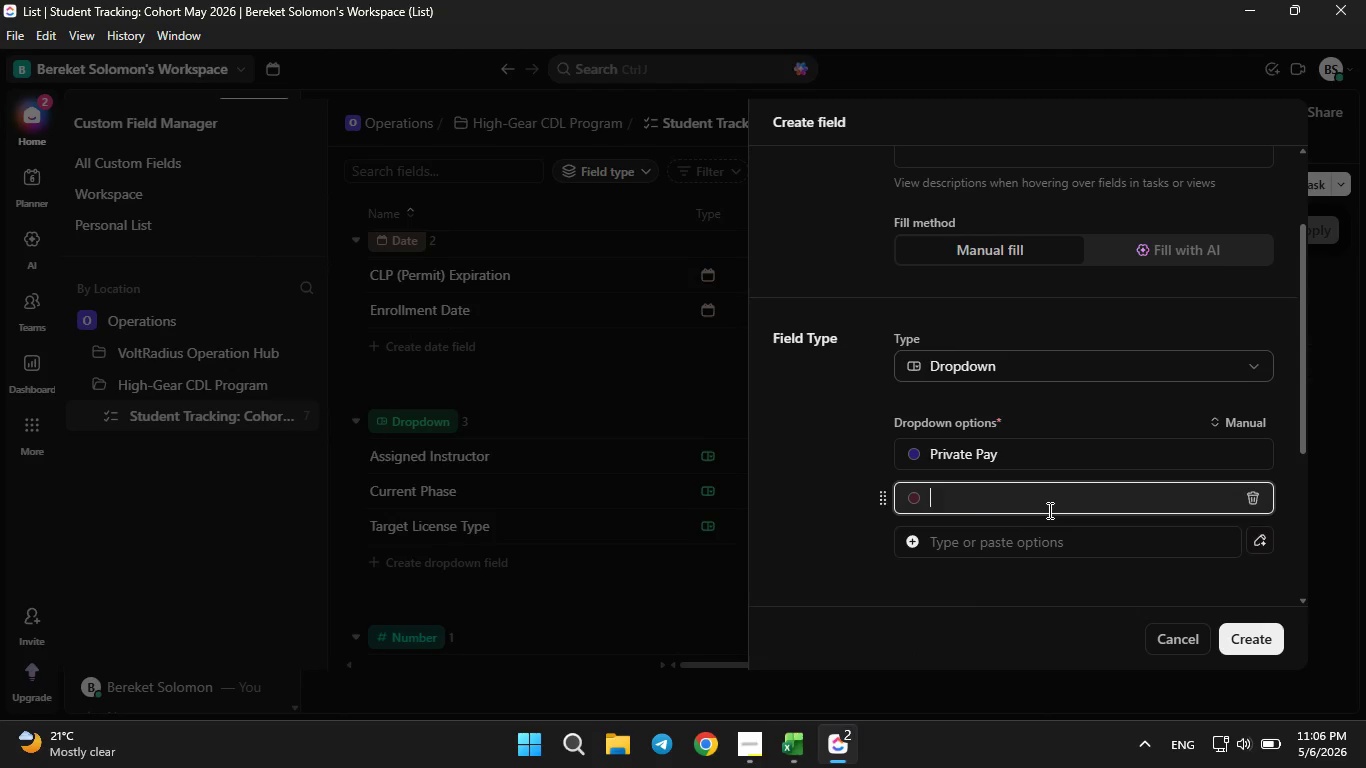 
key(Backspace)
type(WIOA Grant)
 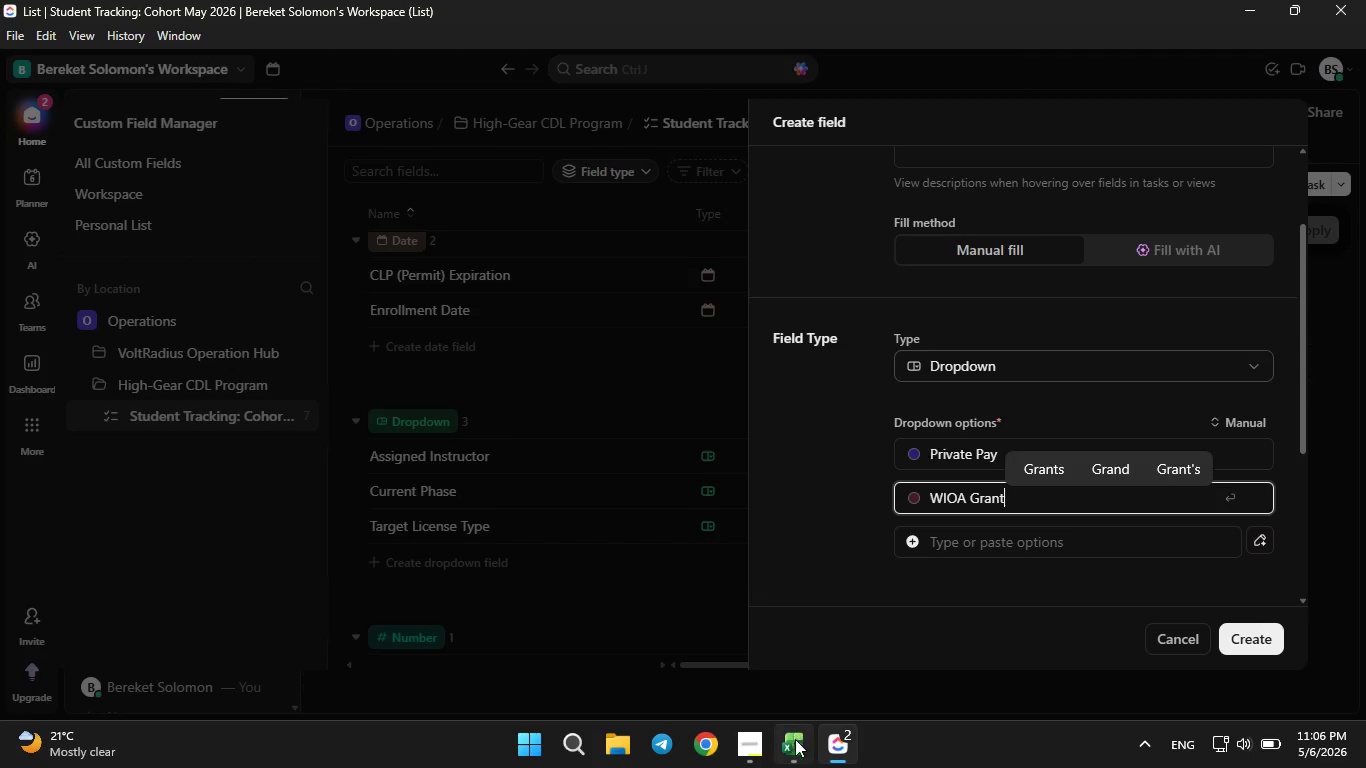 
left_click([795, 742])
 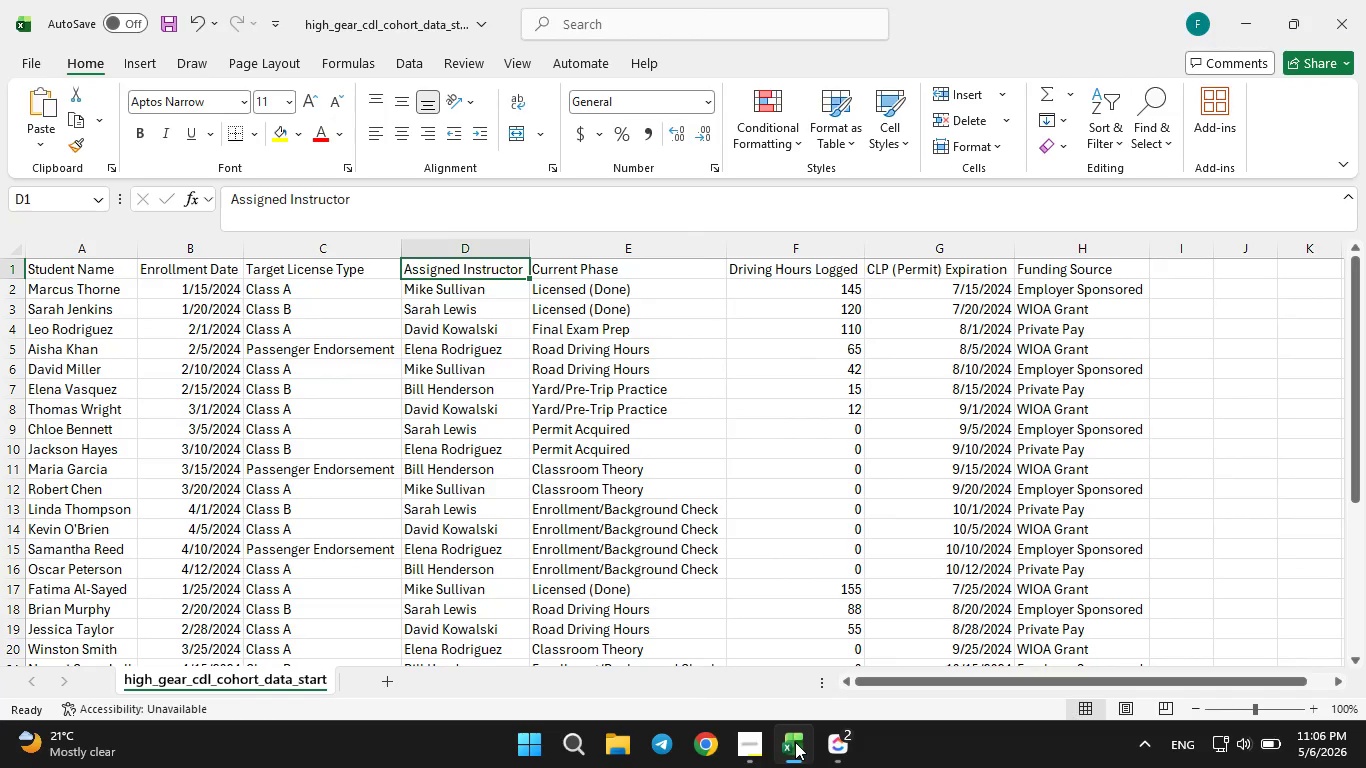 
left_click([795, 742])
 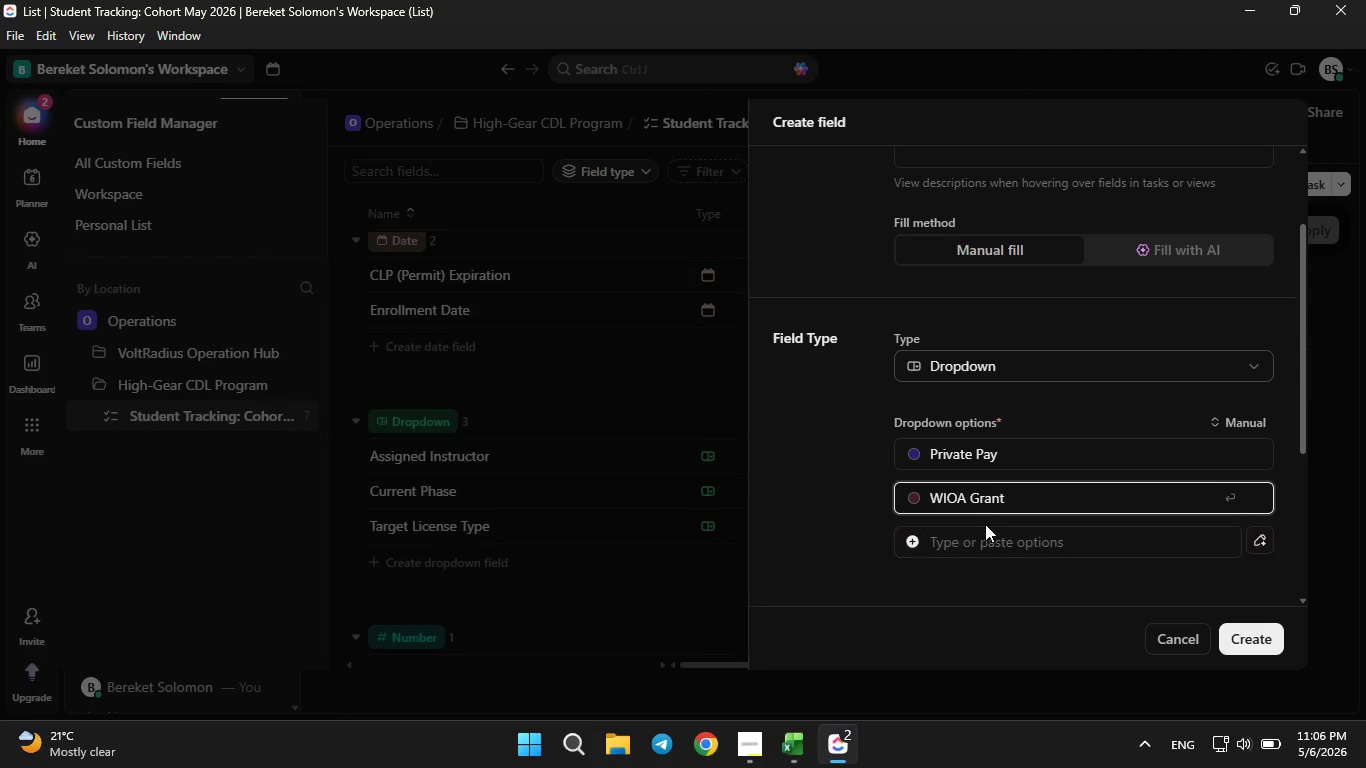 
left_click_drag(start_coordinate=[985, 524], to_coordinate=[975, 542])
 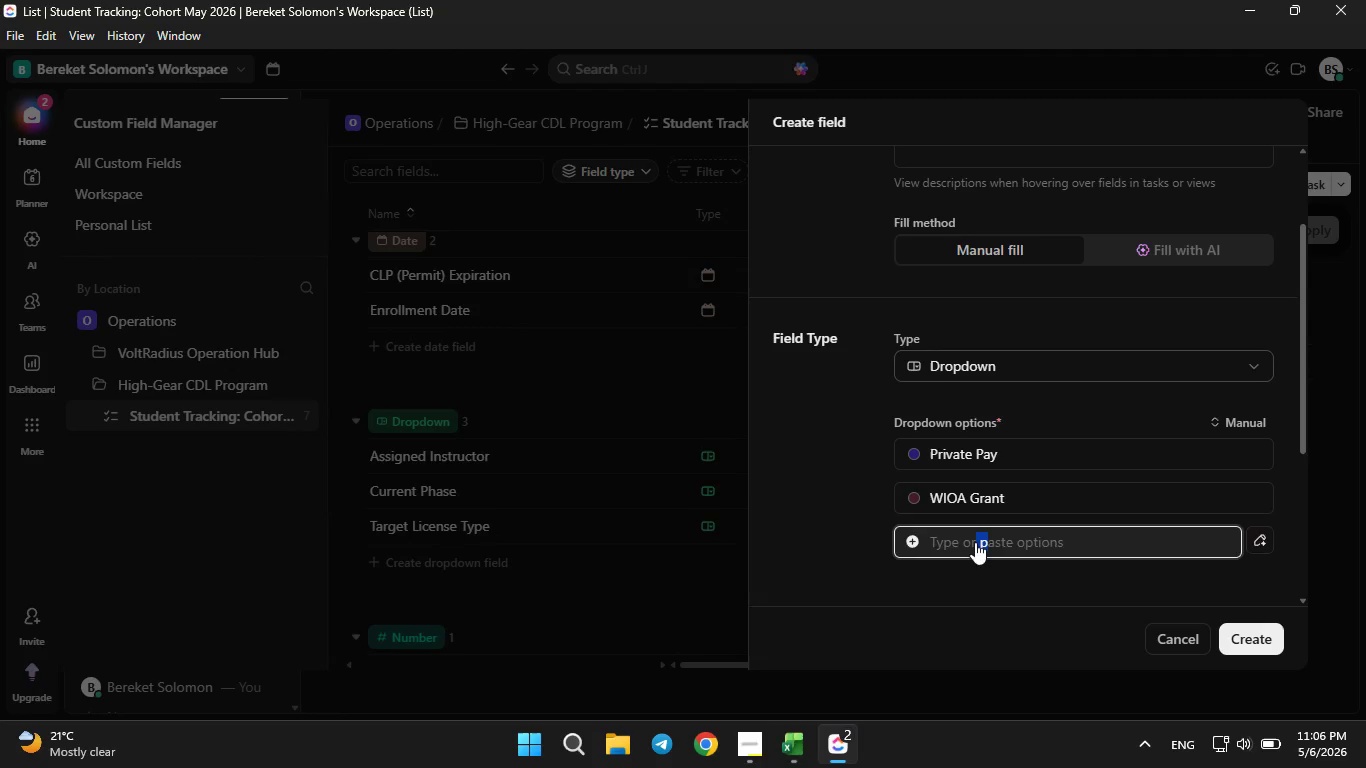 
left_click([975, 542])
 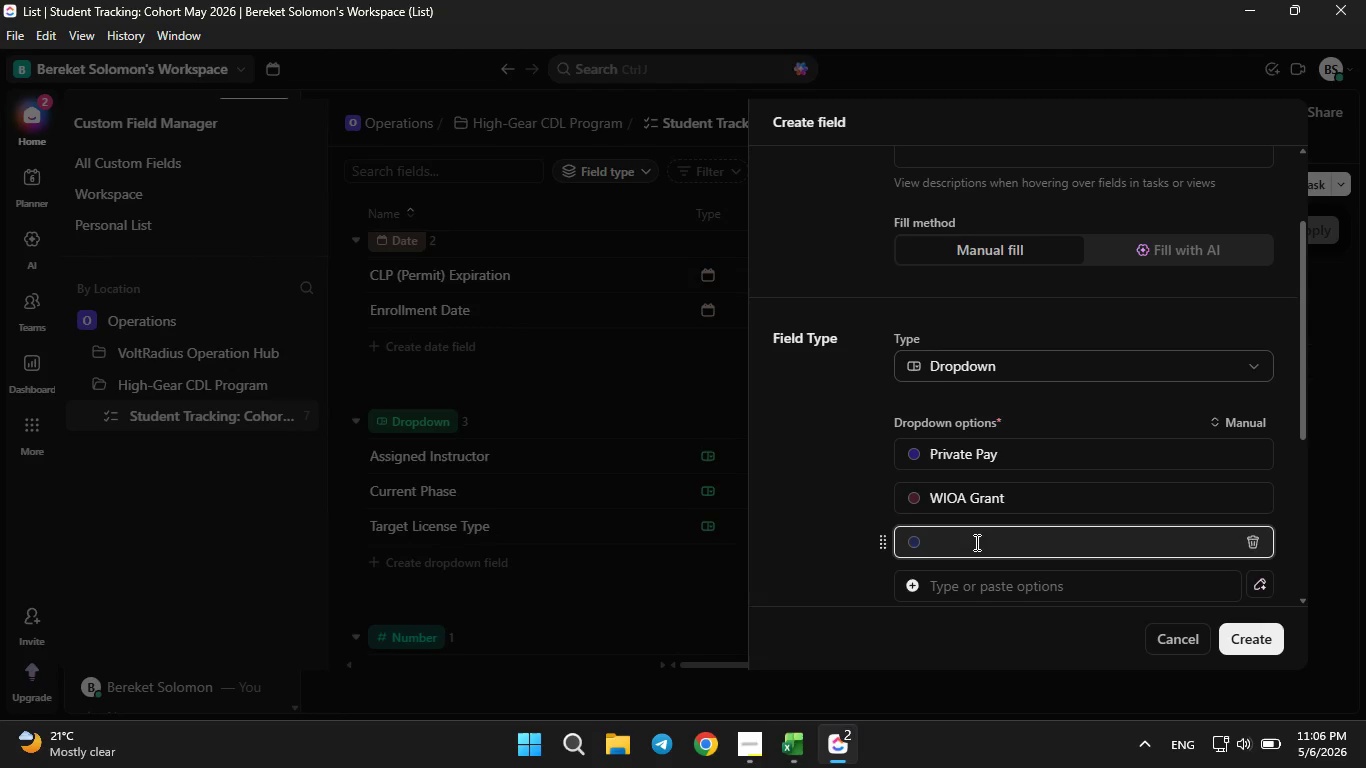 
type(Employer Sponsored)
 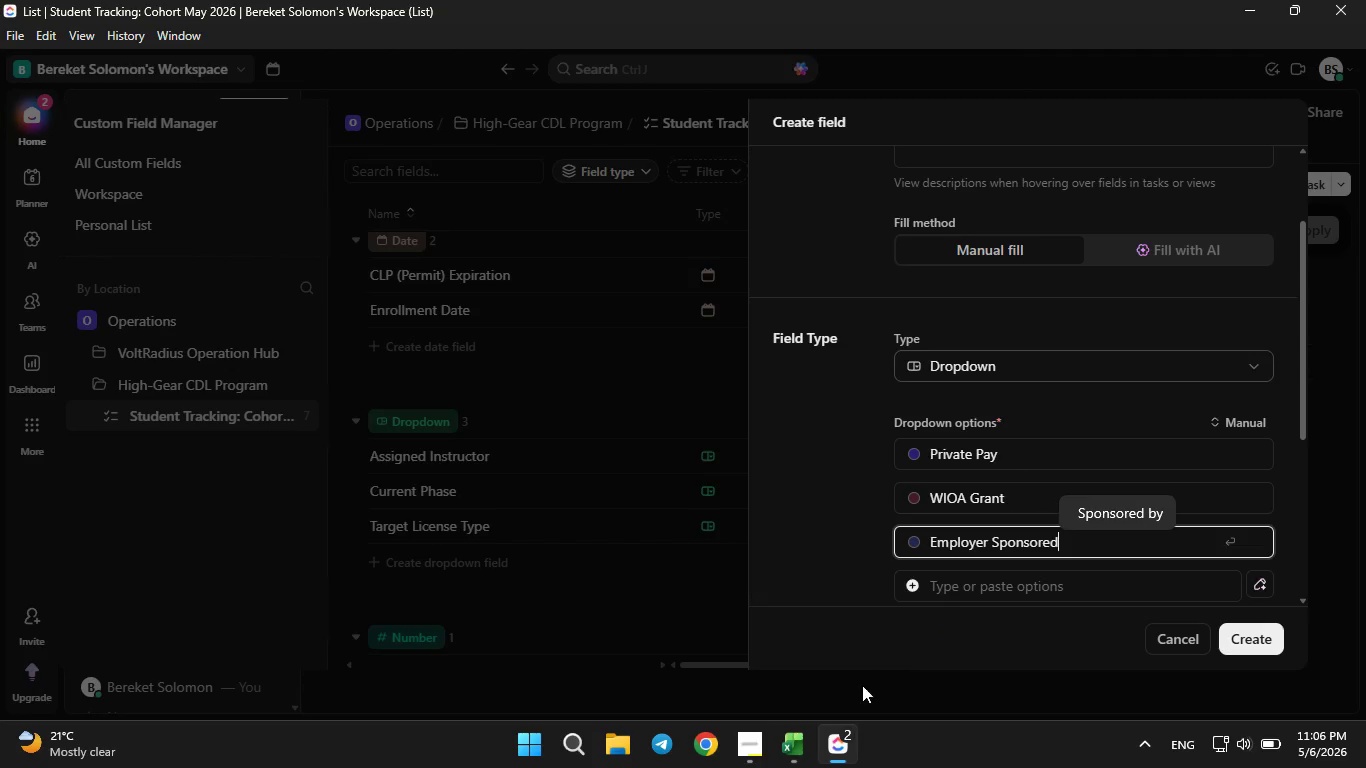 
left_click([797, 749])
 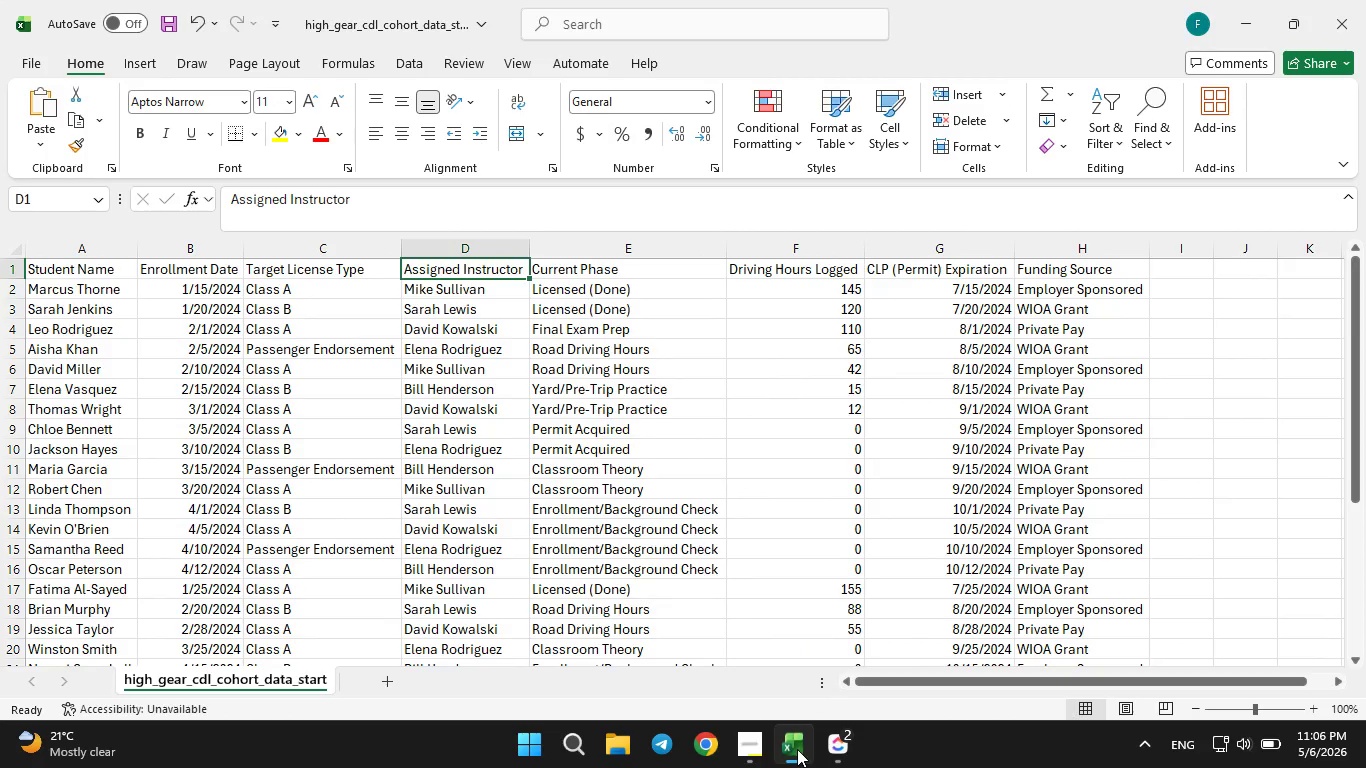 
left_click([797, 749])
 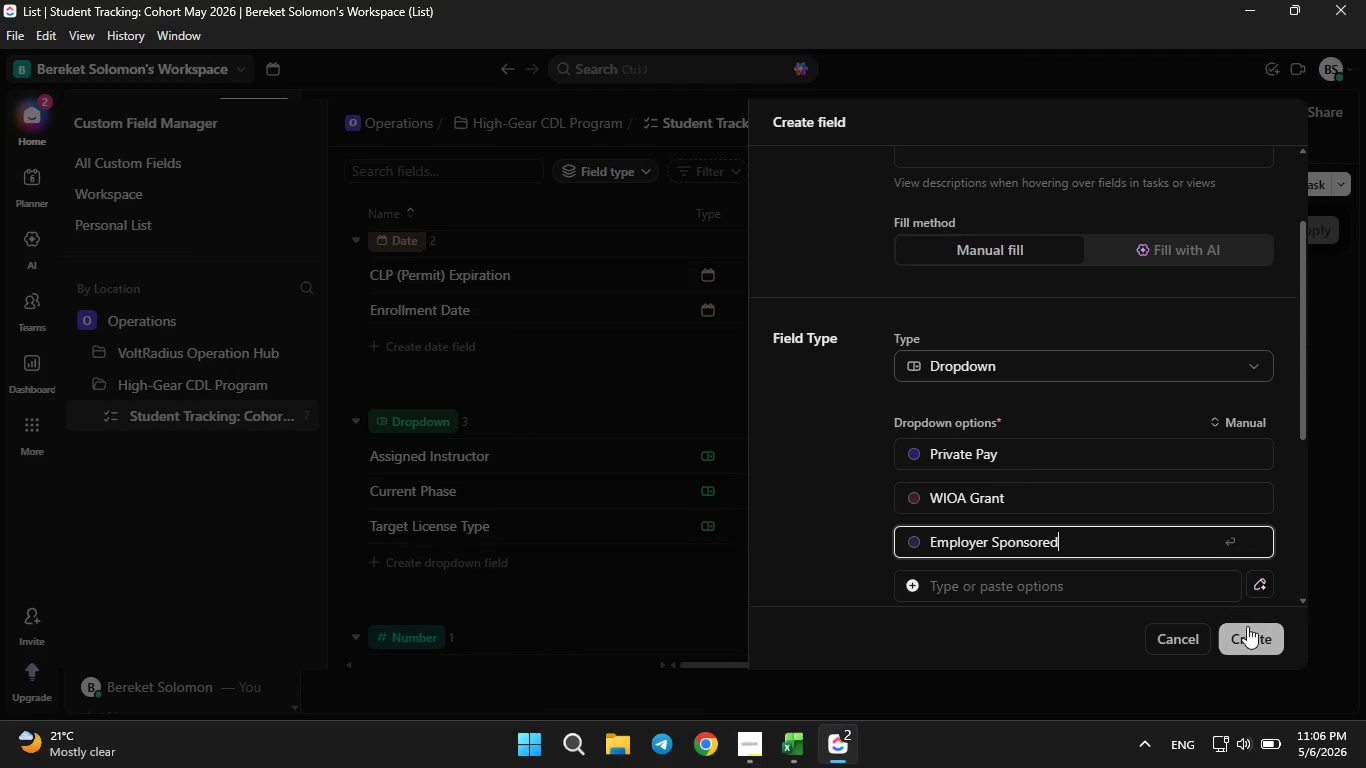 
left_click([1249, 630])
 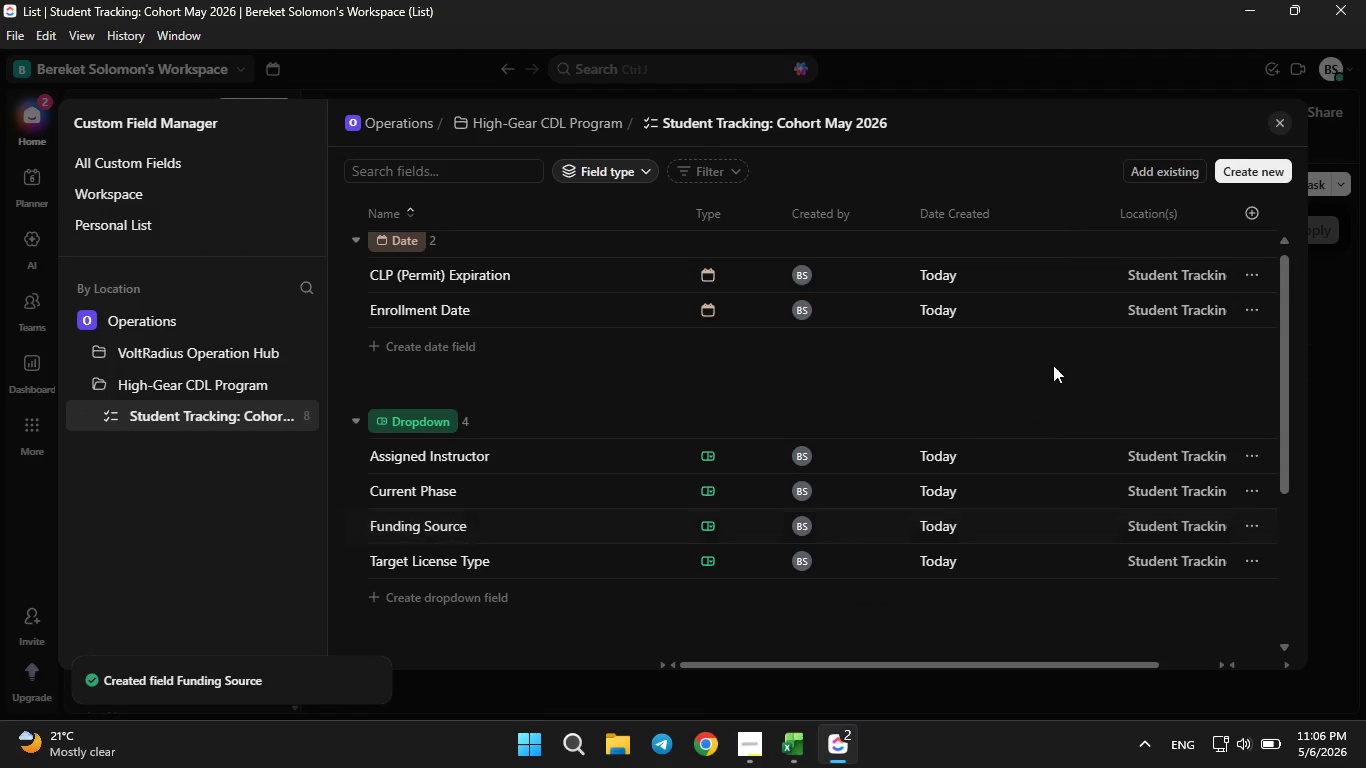 
scroll: coordinate [1053, 365], scroll_direction: down, amount: 4.0
 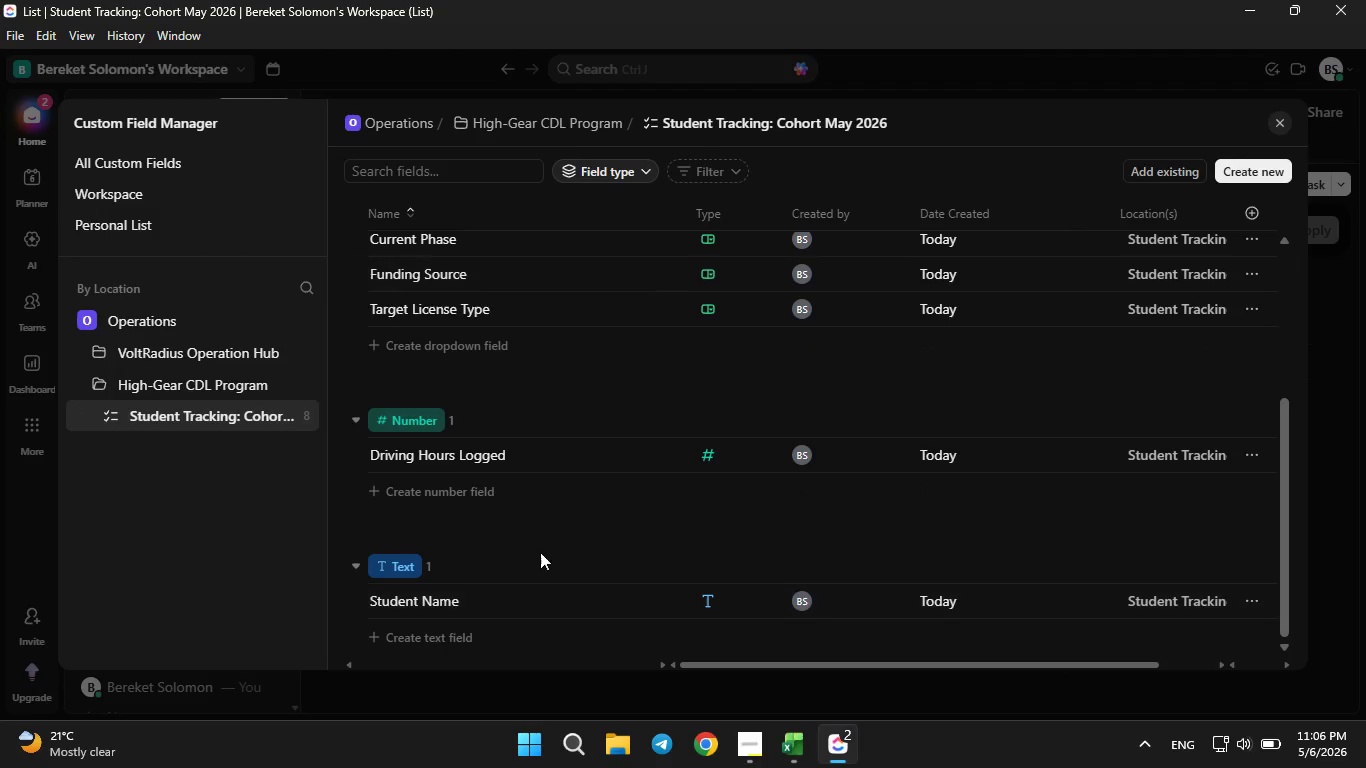 
scroll: coordinate [473, 476], scroll_direction: up, amount: 4.0
 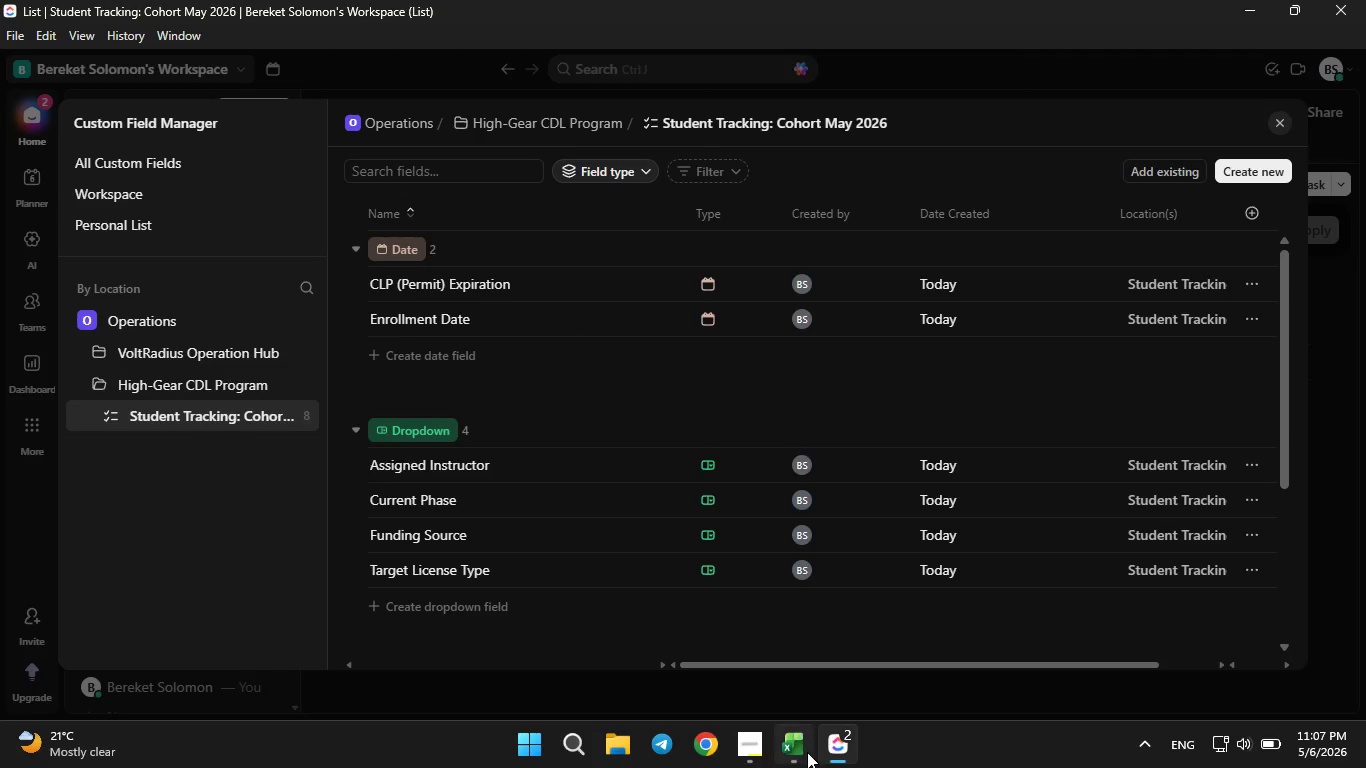 
left_click([807, 752])
 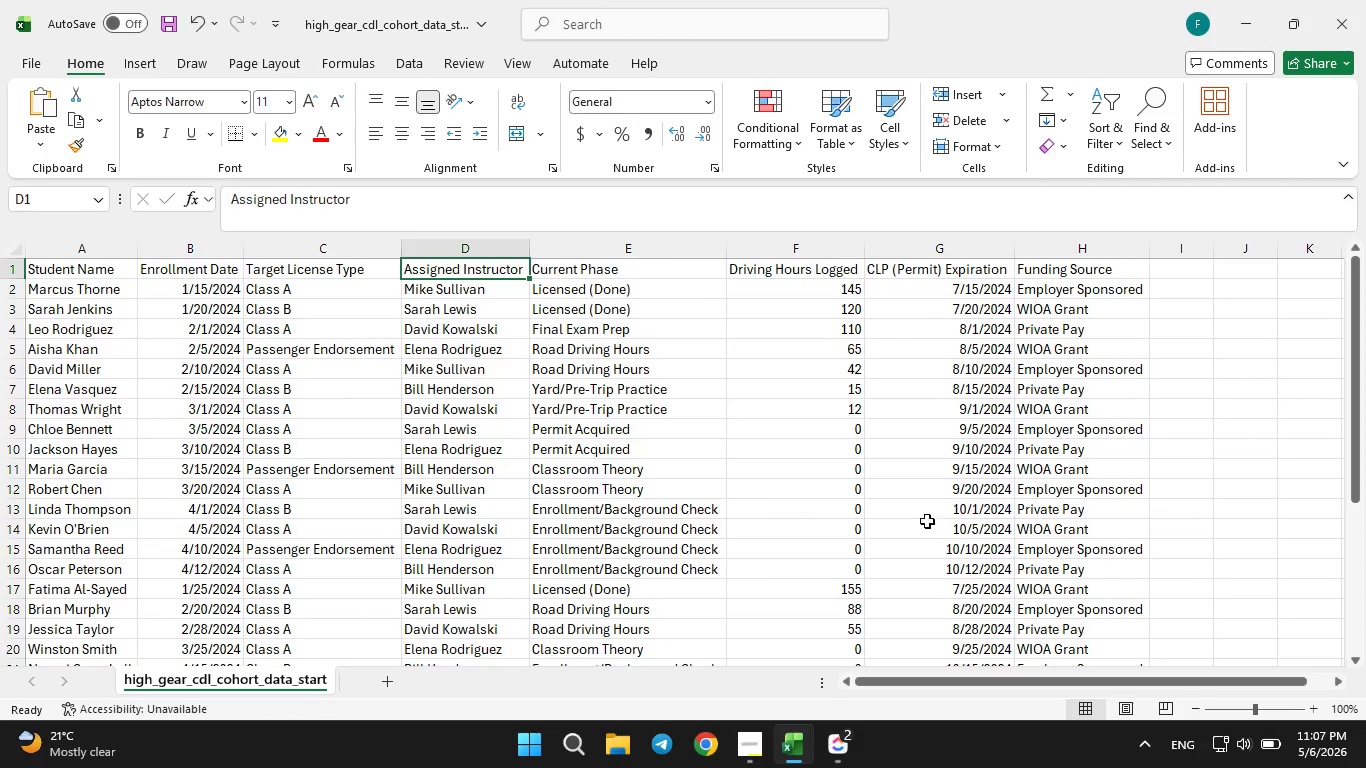 
wait(7.42)
 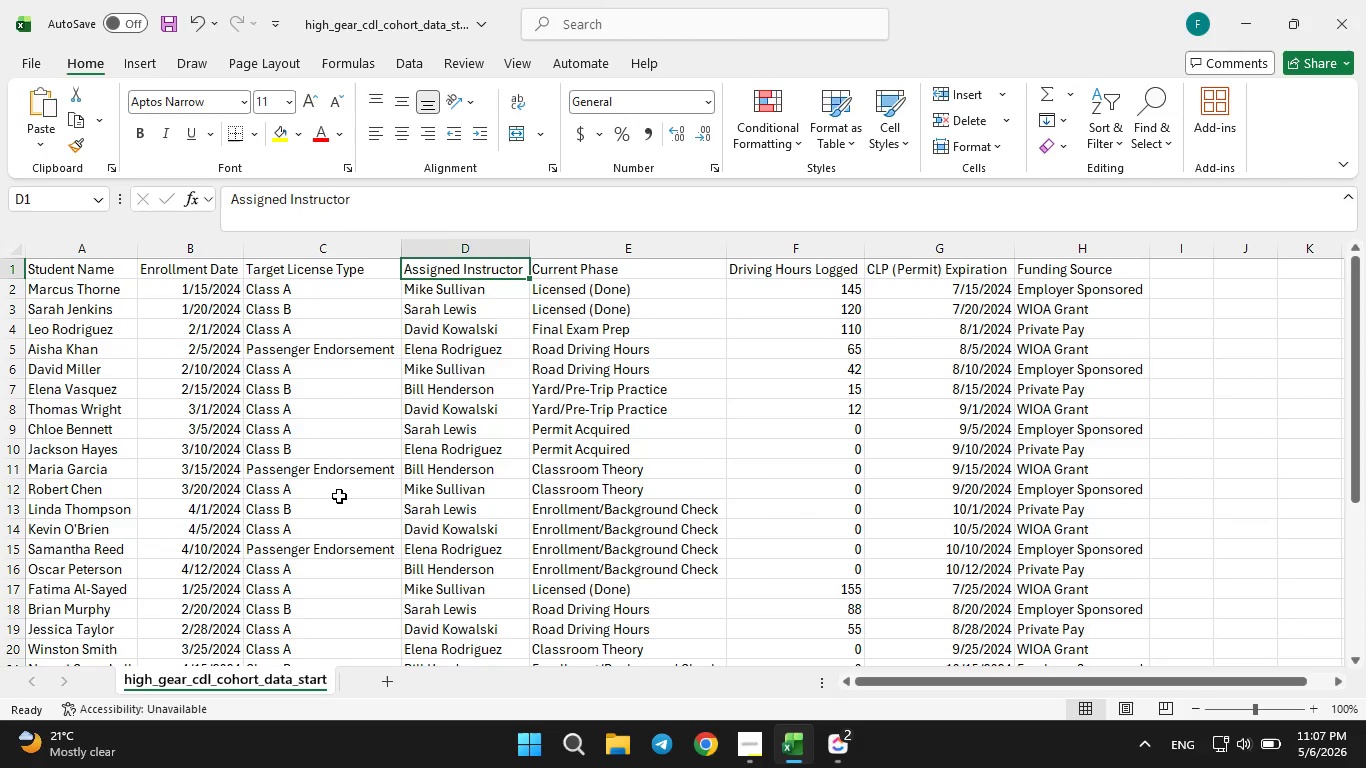 
left_click([847, 740])
 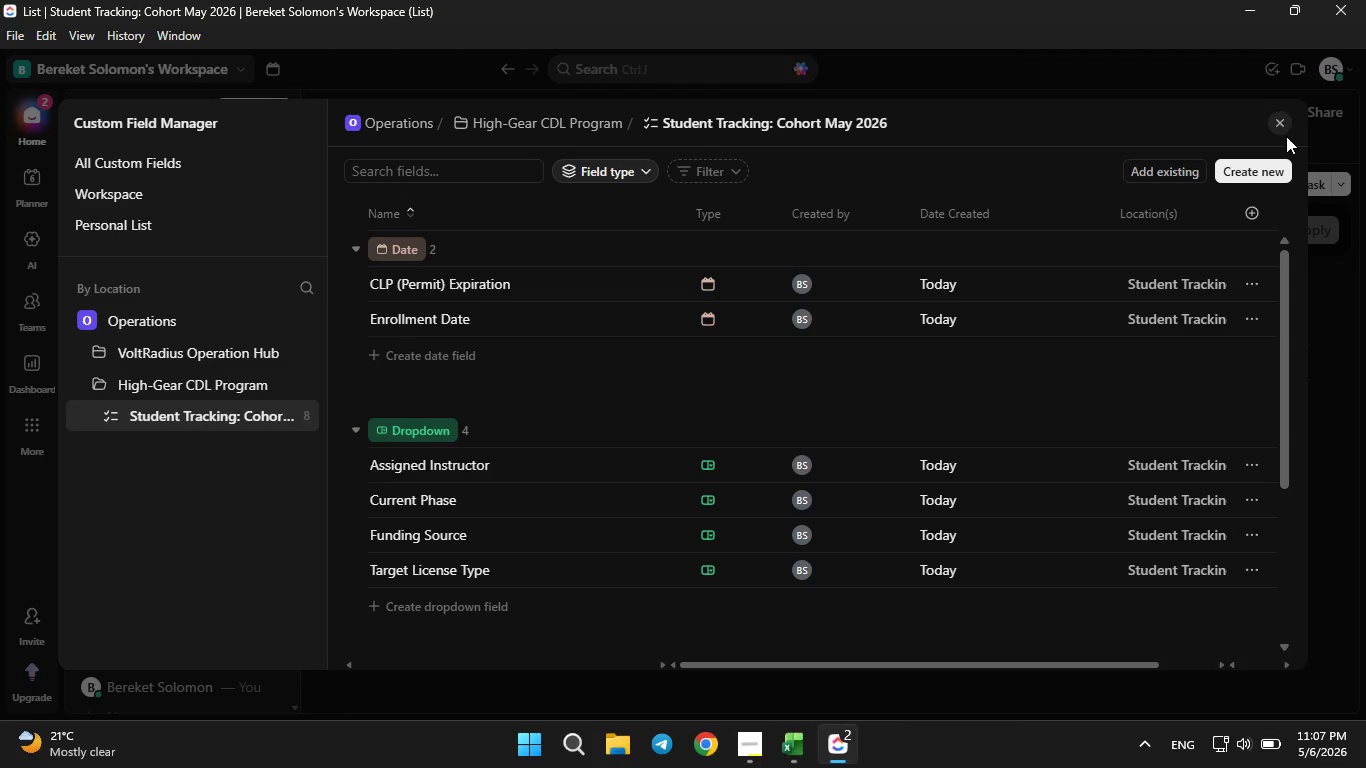 
left_click([1282, 130])
 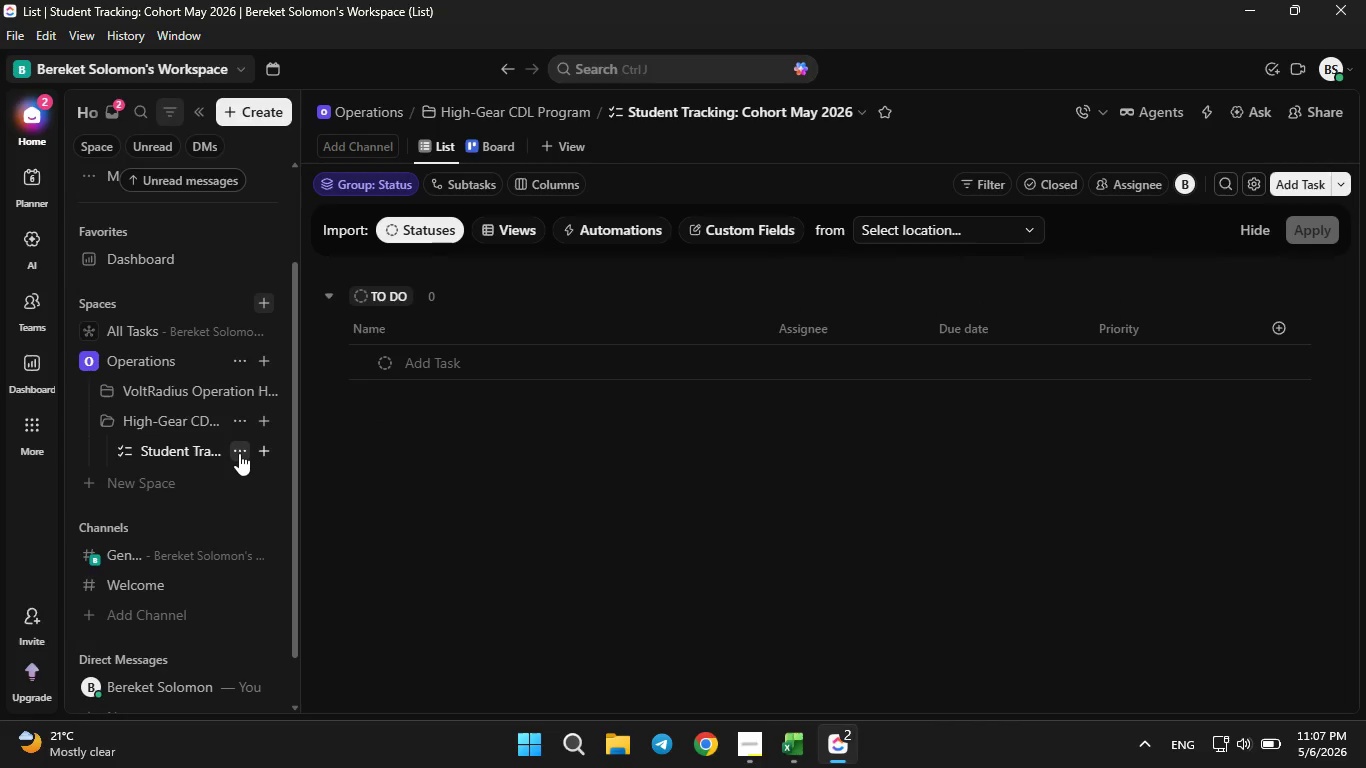 
left_click([238, 452])
 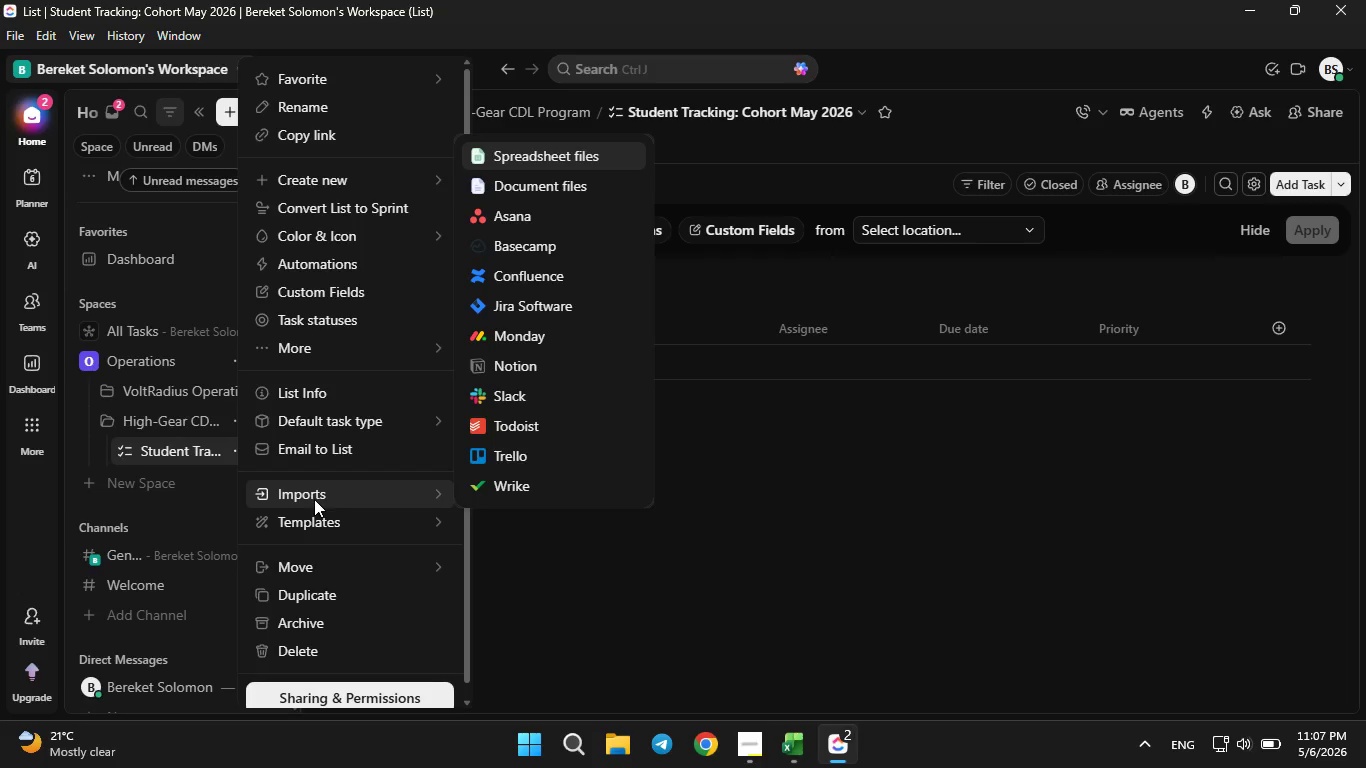 
wait(7.08)
 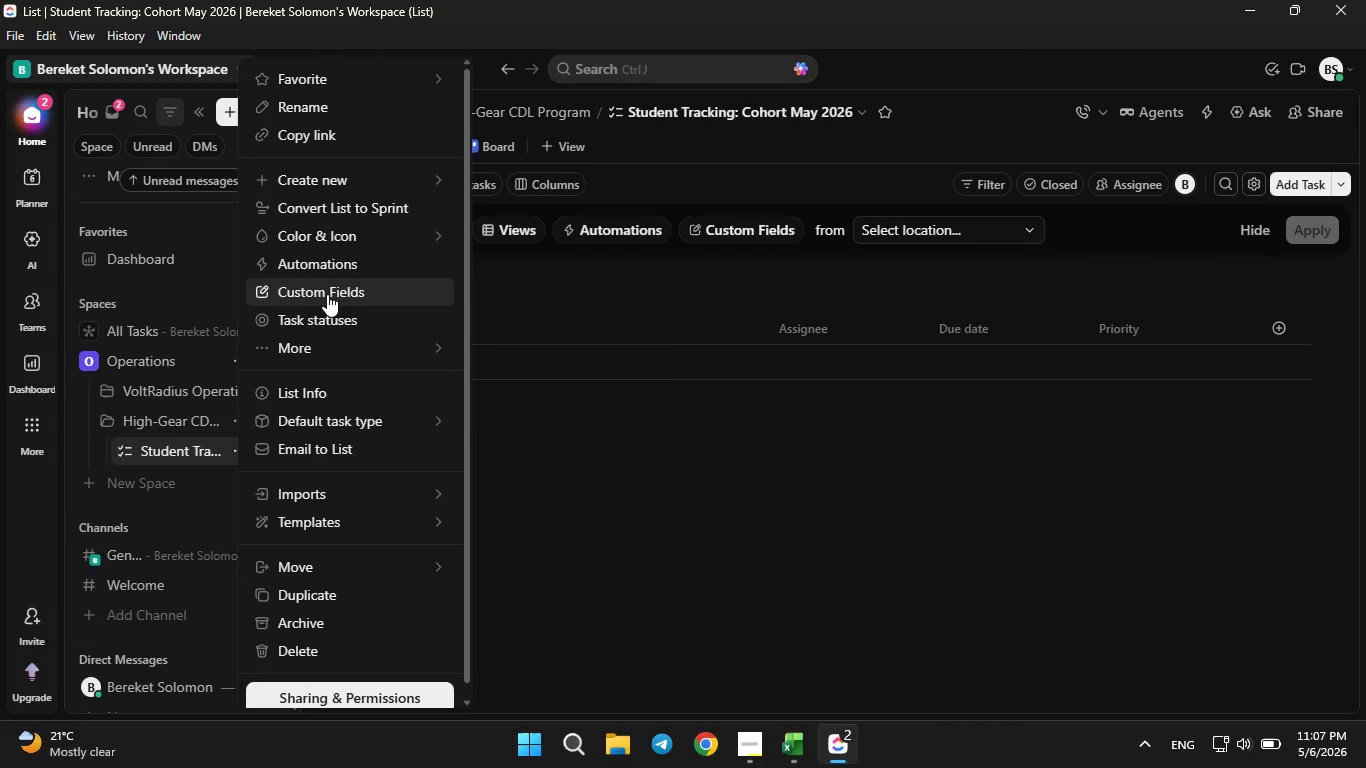 
left_click([547, 152])
 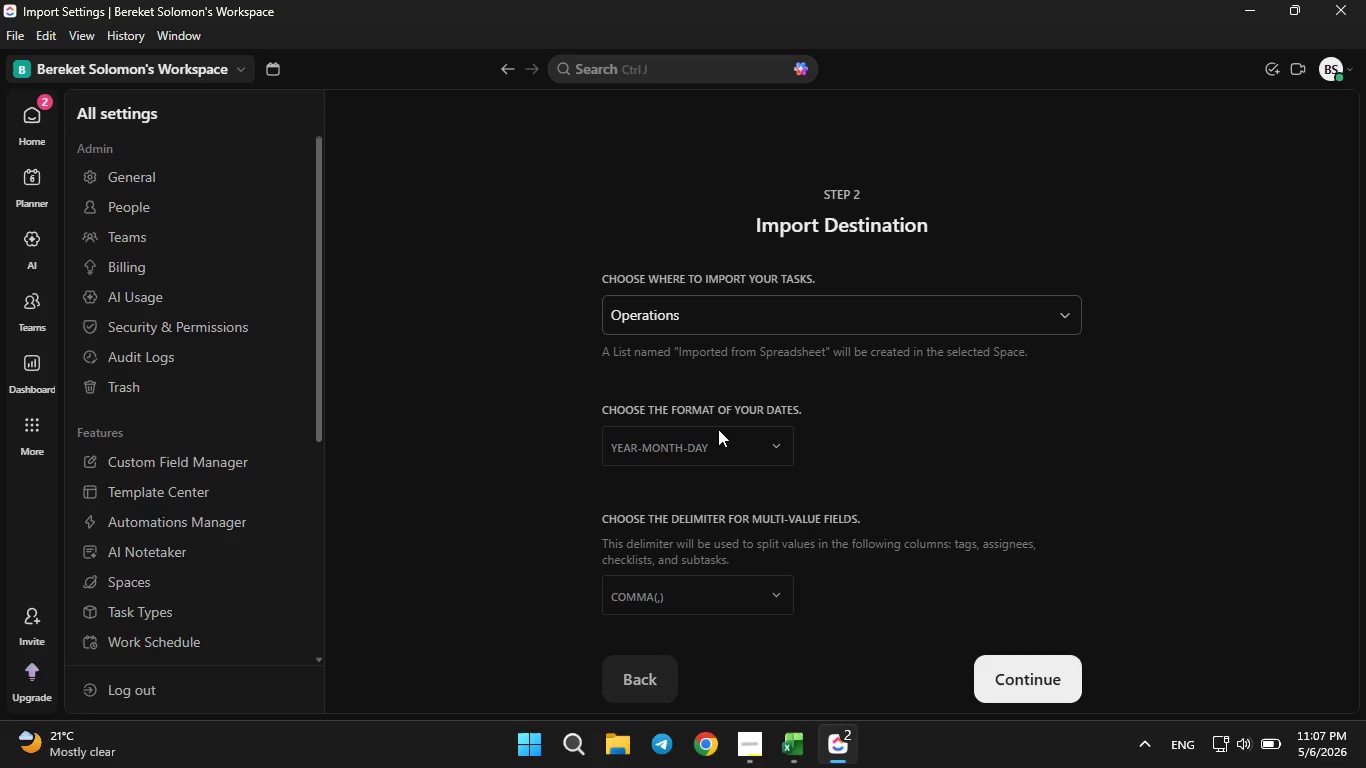 
left_click([719, 435])
 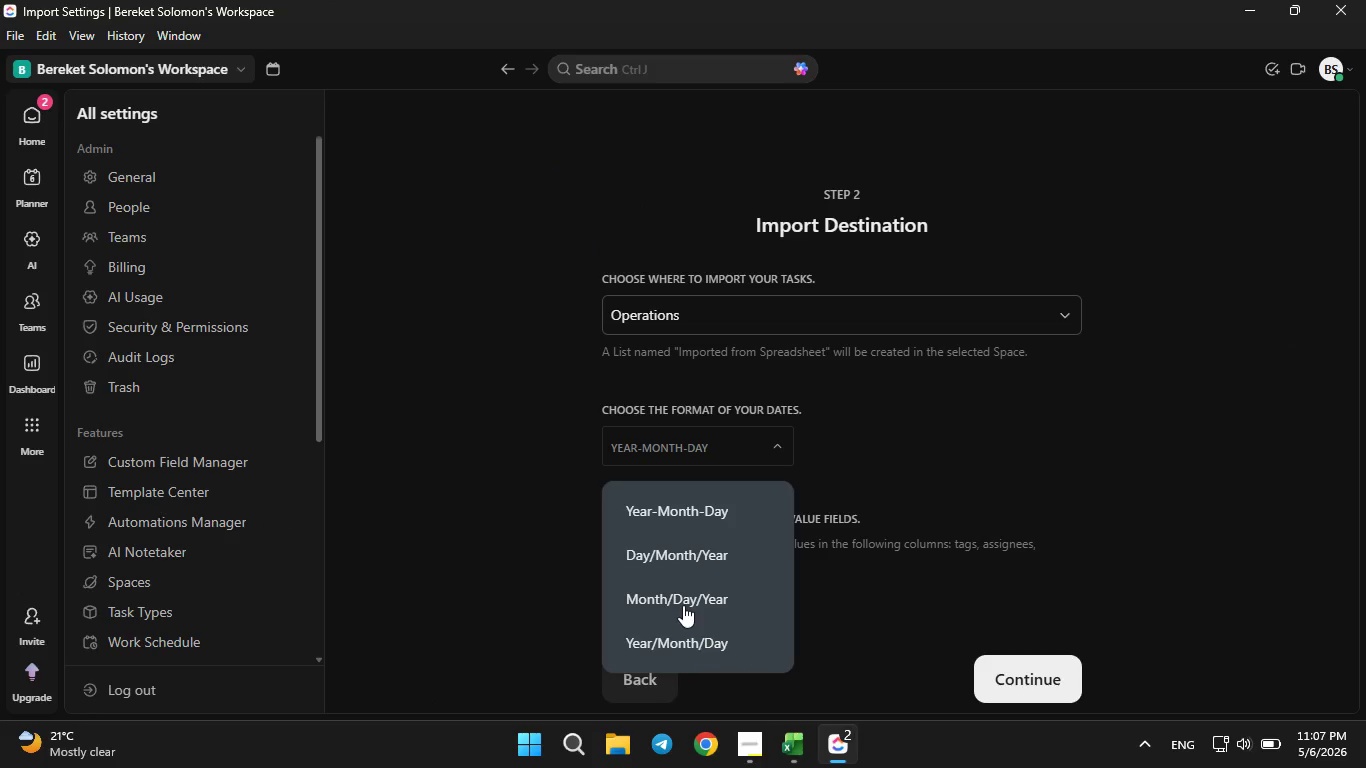 
left_click([683, 605])
 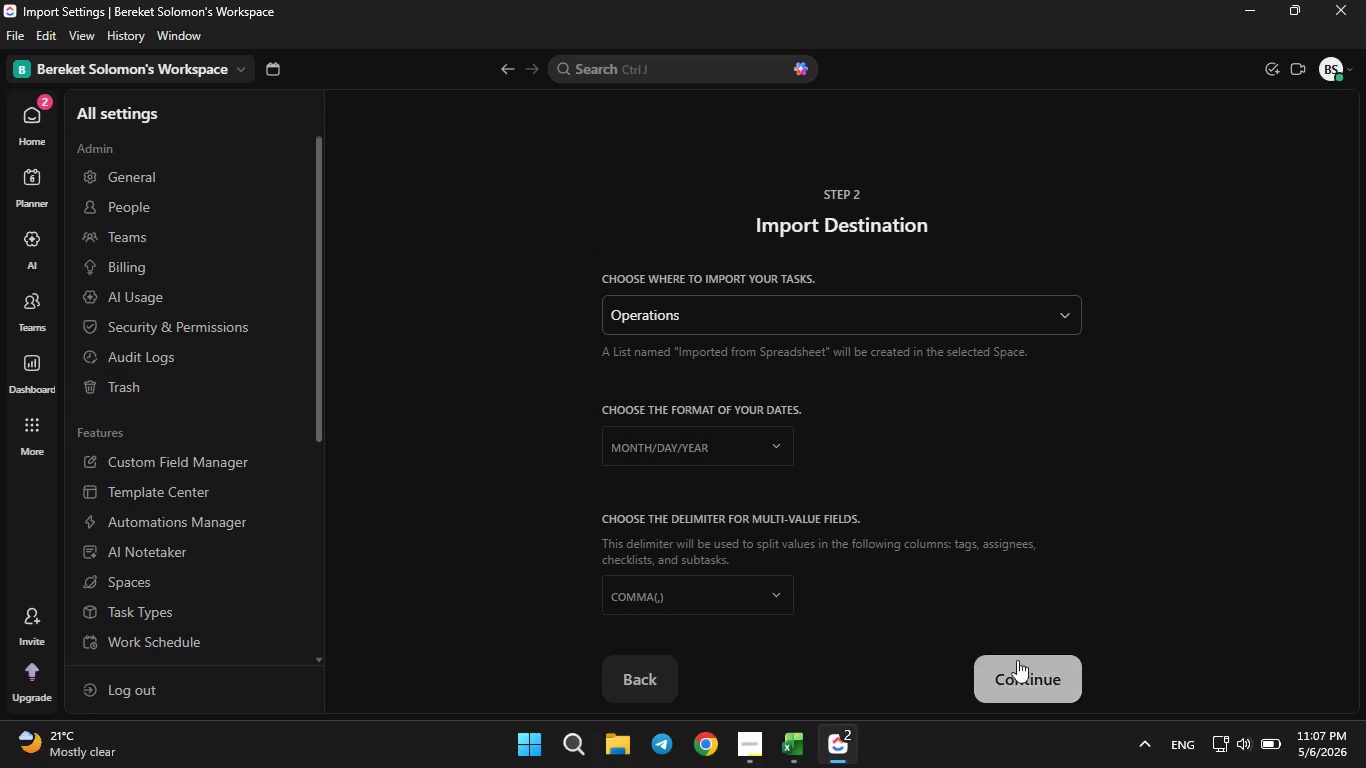 
left_click([1021, 667])
 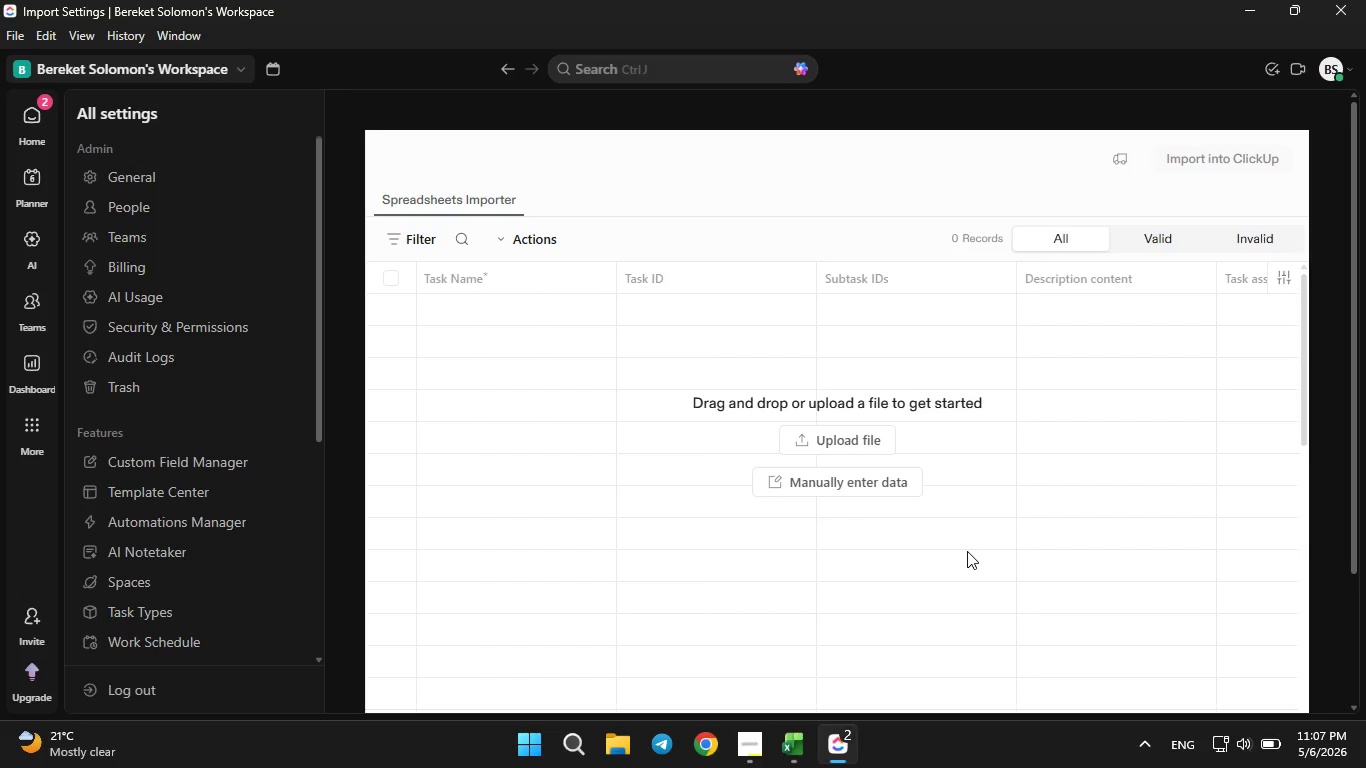 
wait(13.08)
 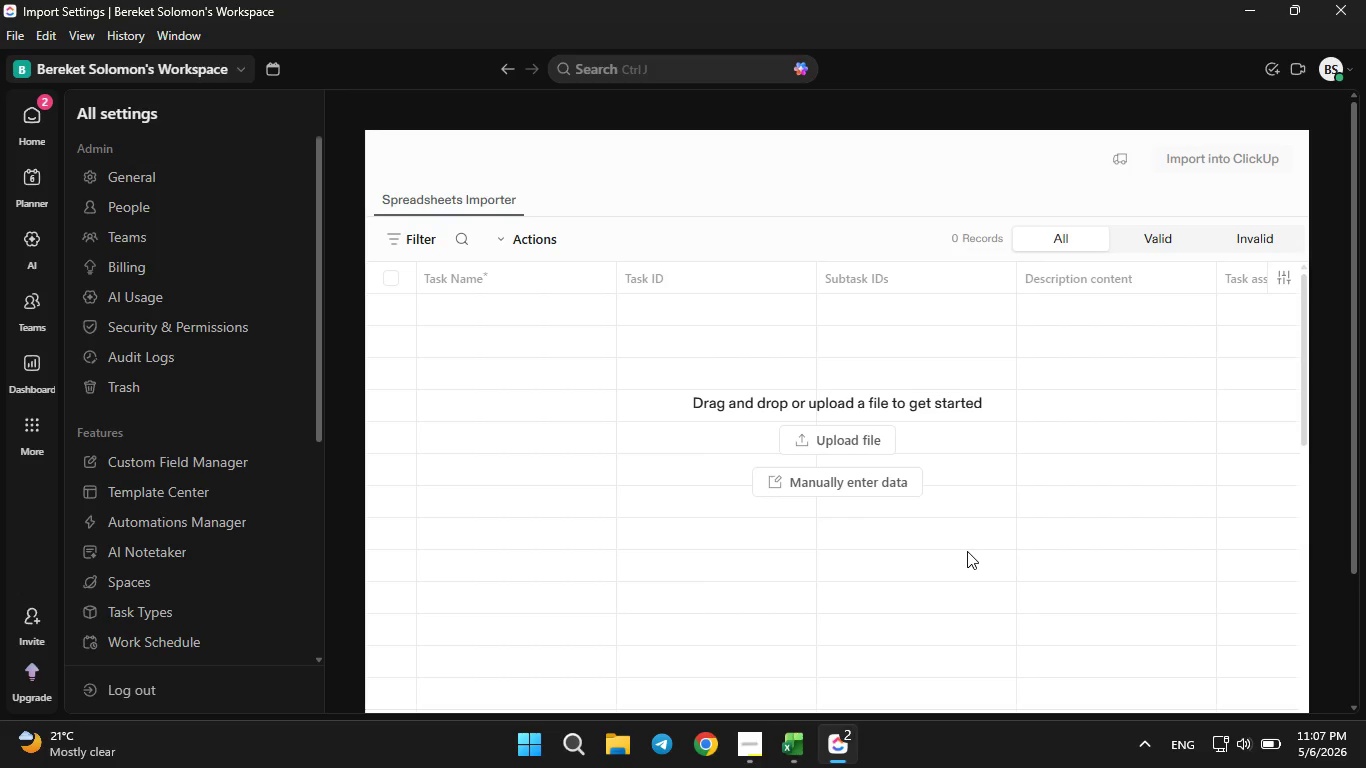 
left_click([868, 444])
 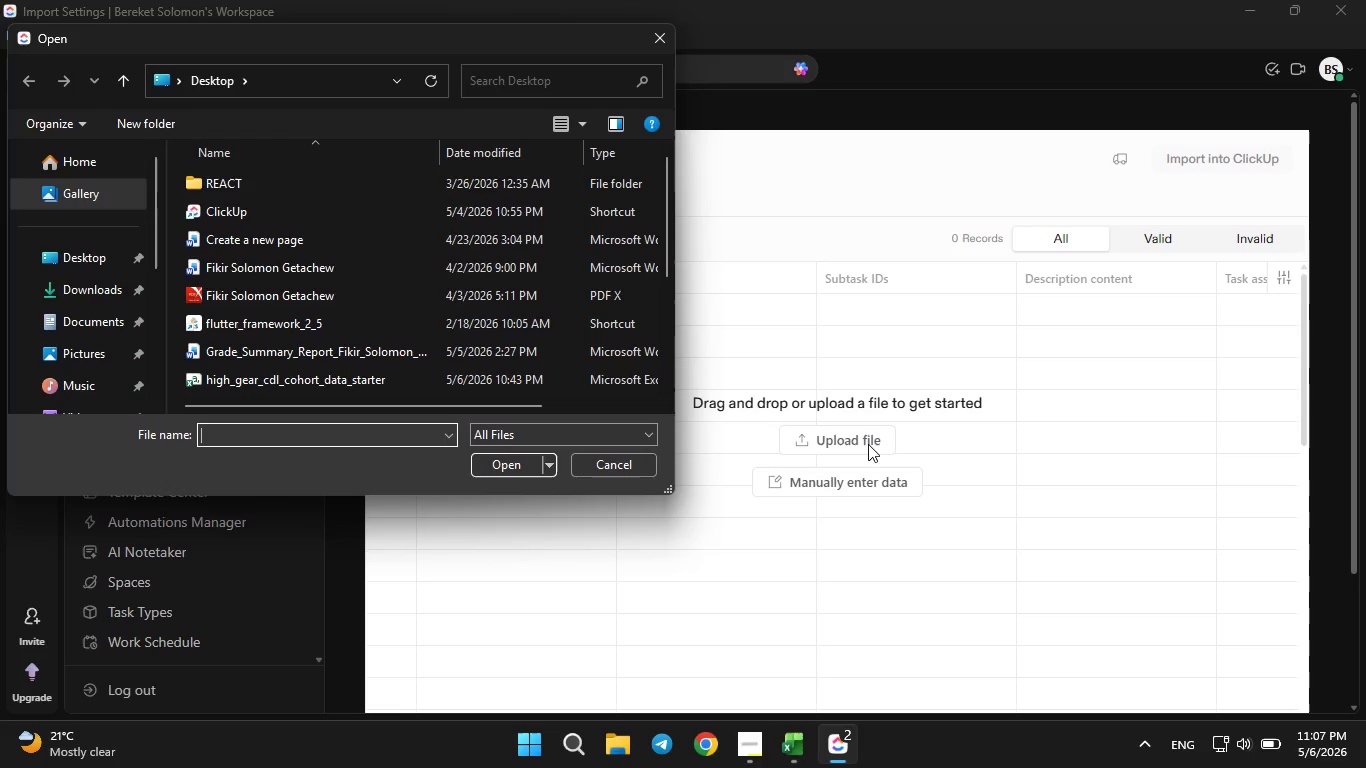 
wait(5.95)
 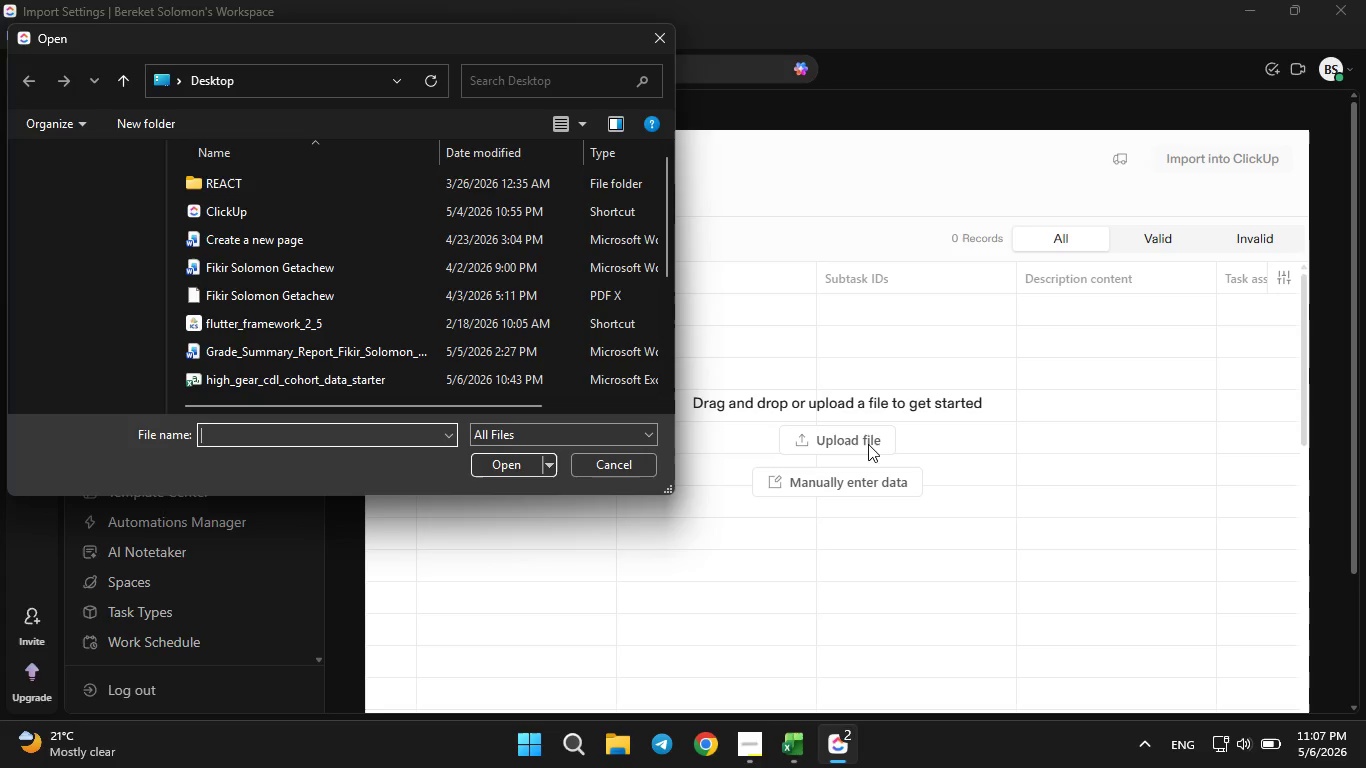 
left_click([443, 385])
 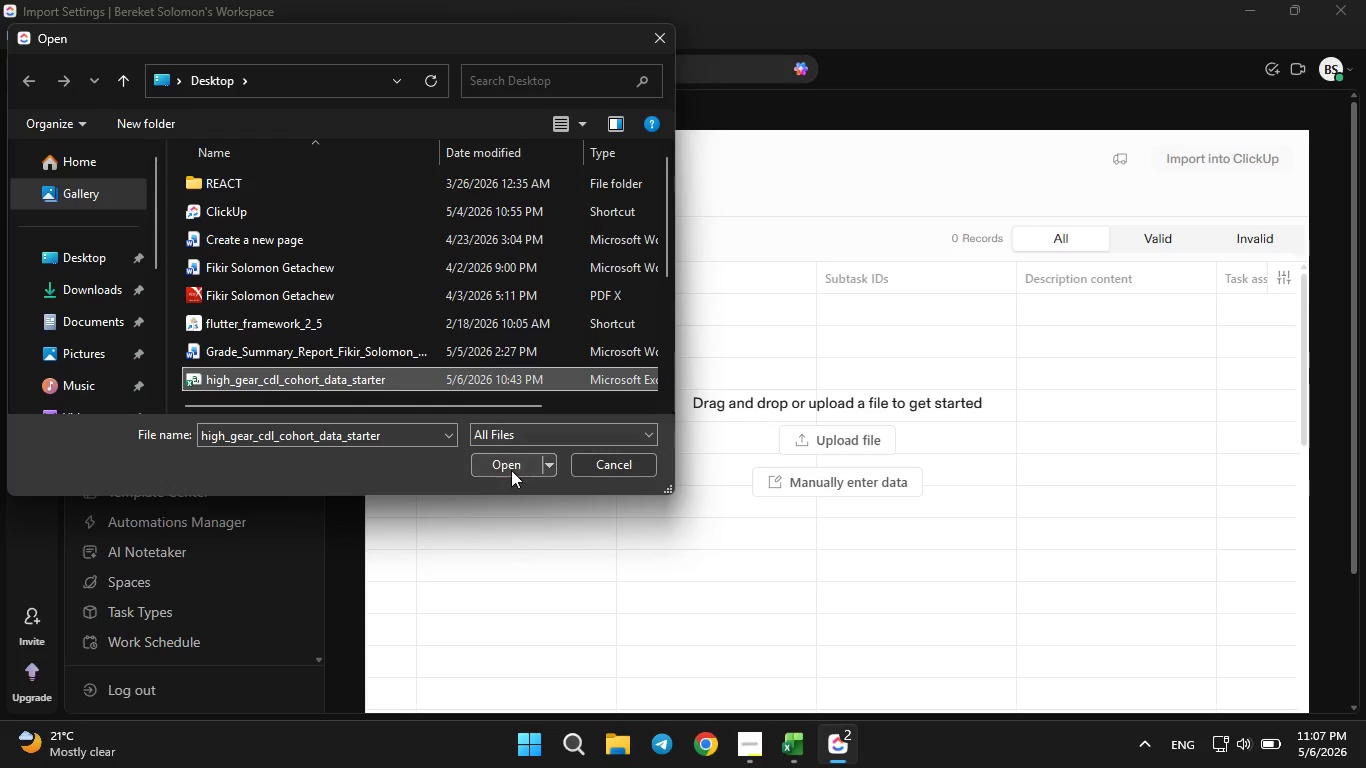 
left_click([511, 470])
 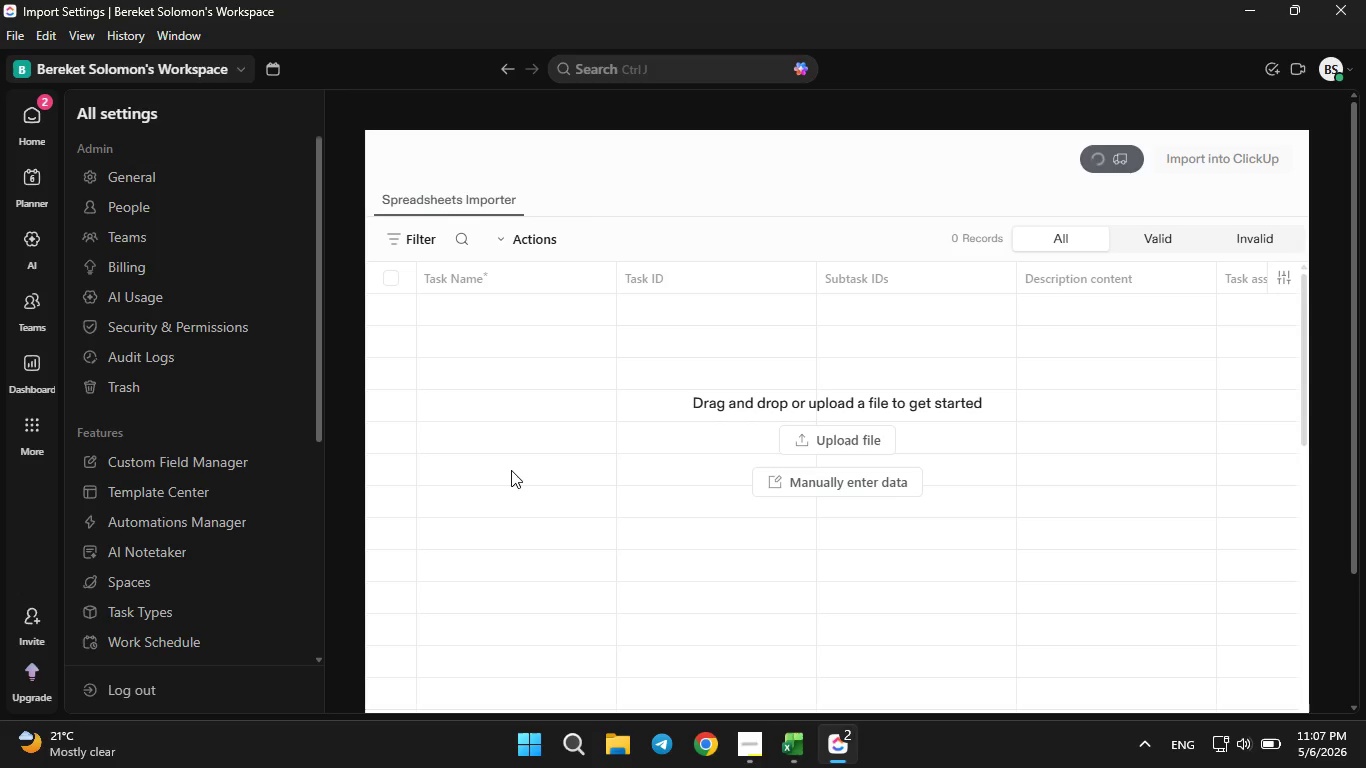 
mouse_move([733, 393])
 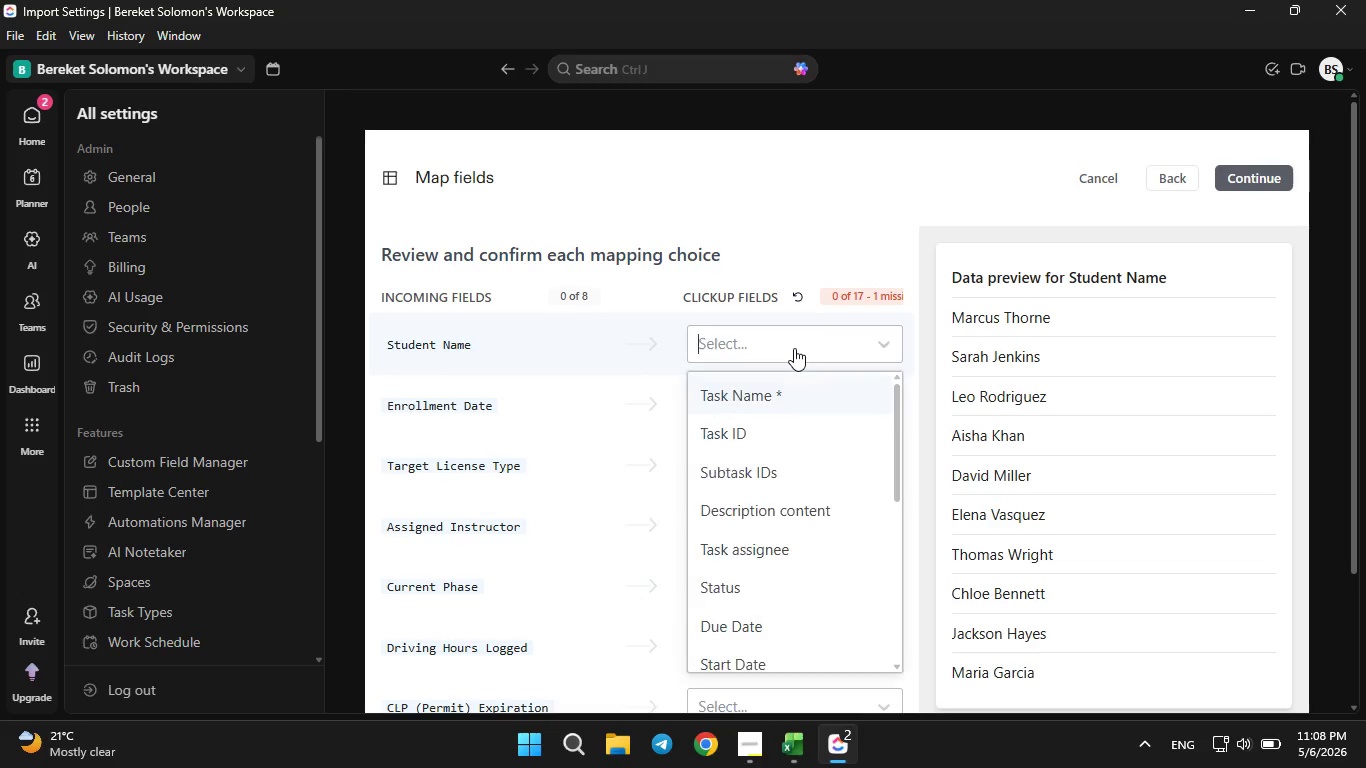 
left_click([794, 348])
 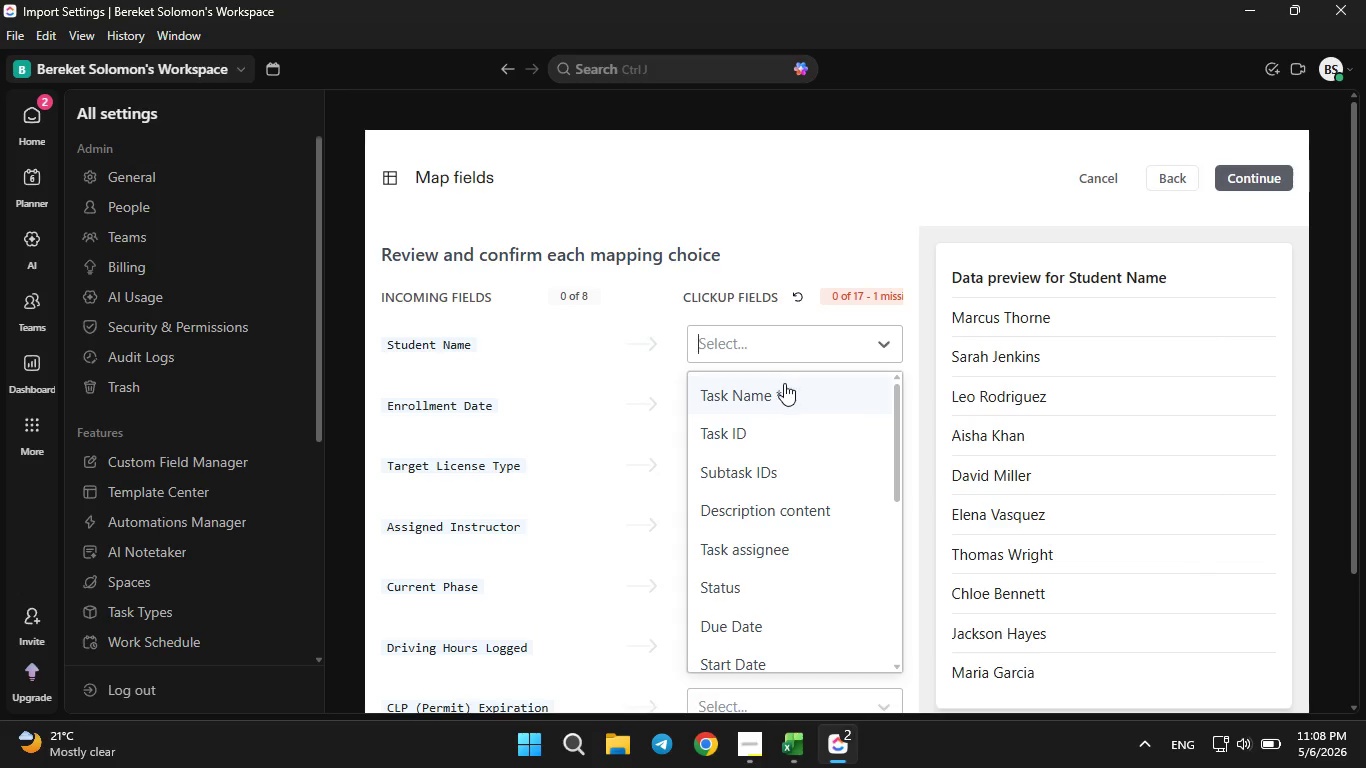 
left_click([784, 383])
 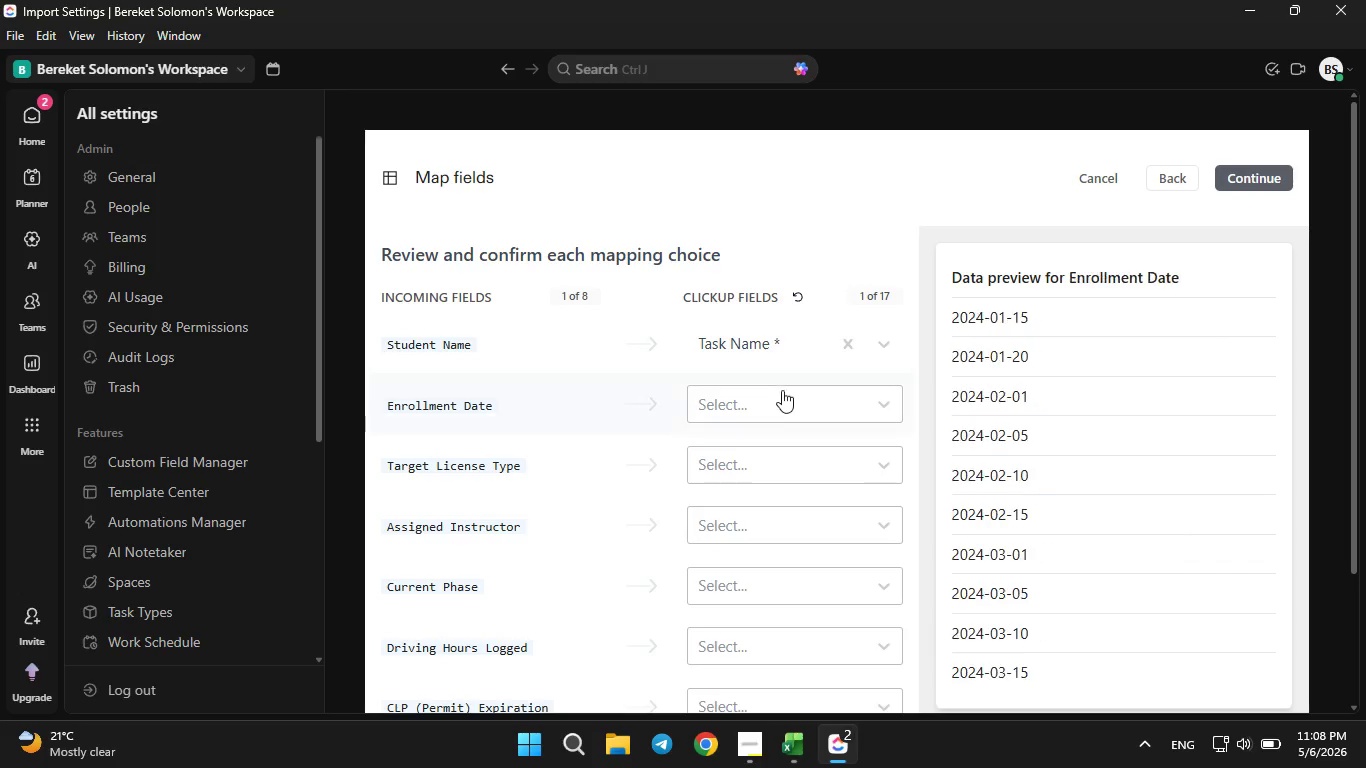 
left_click([780, 403])
 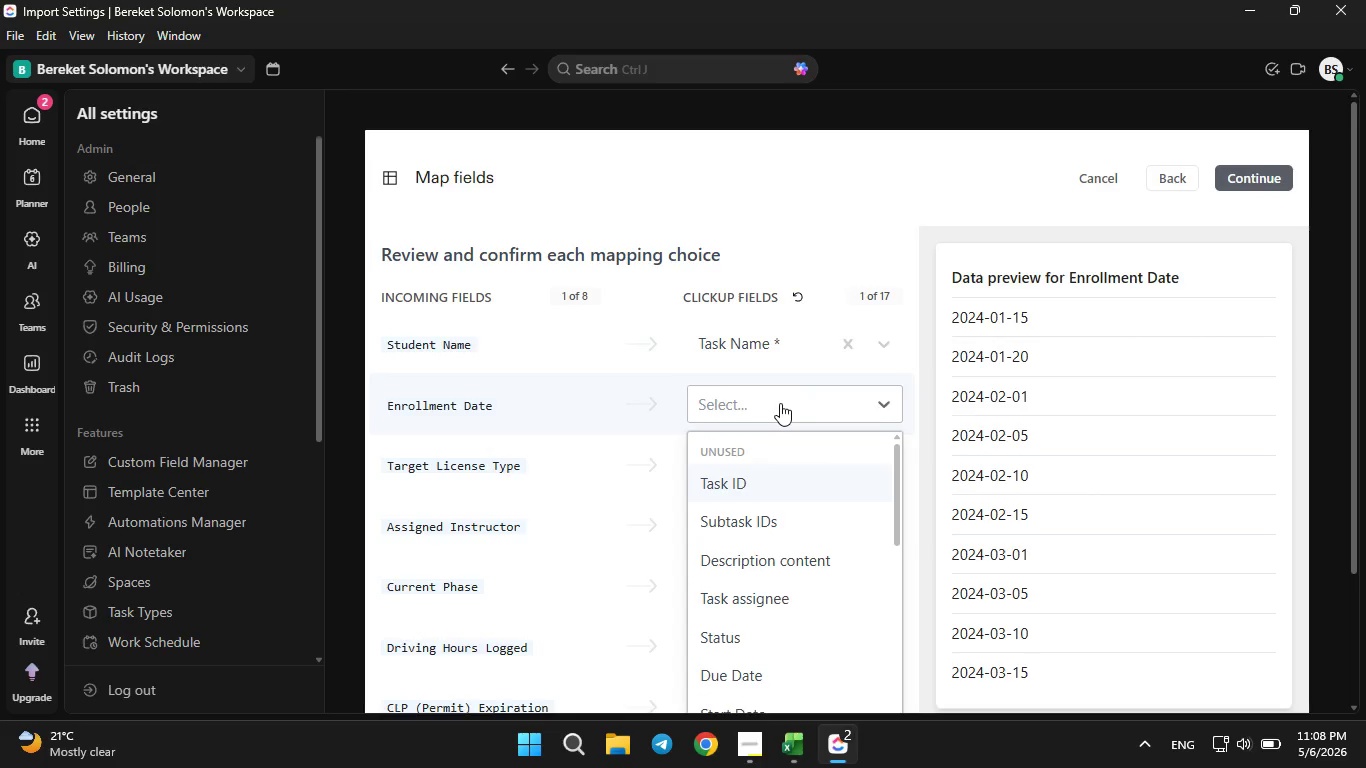 
scroll: coordinate [842, 561], scroll_direction: down, amount: 12.0
 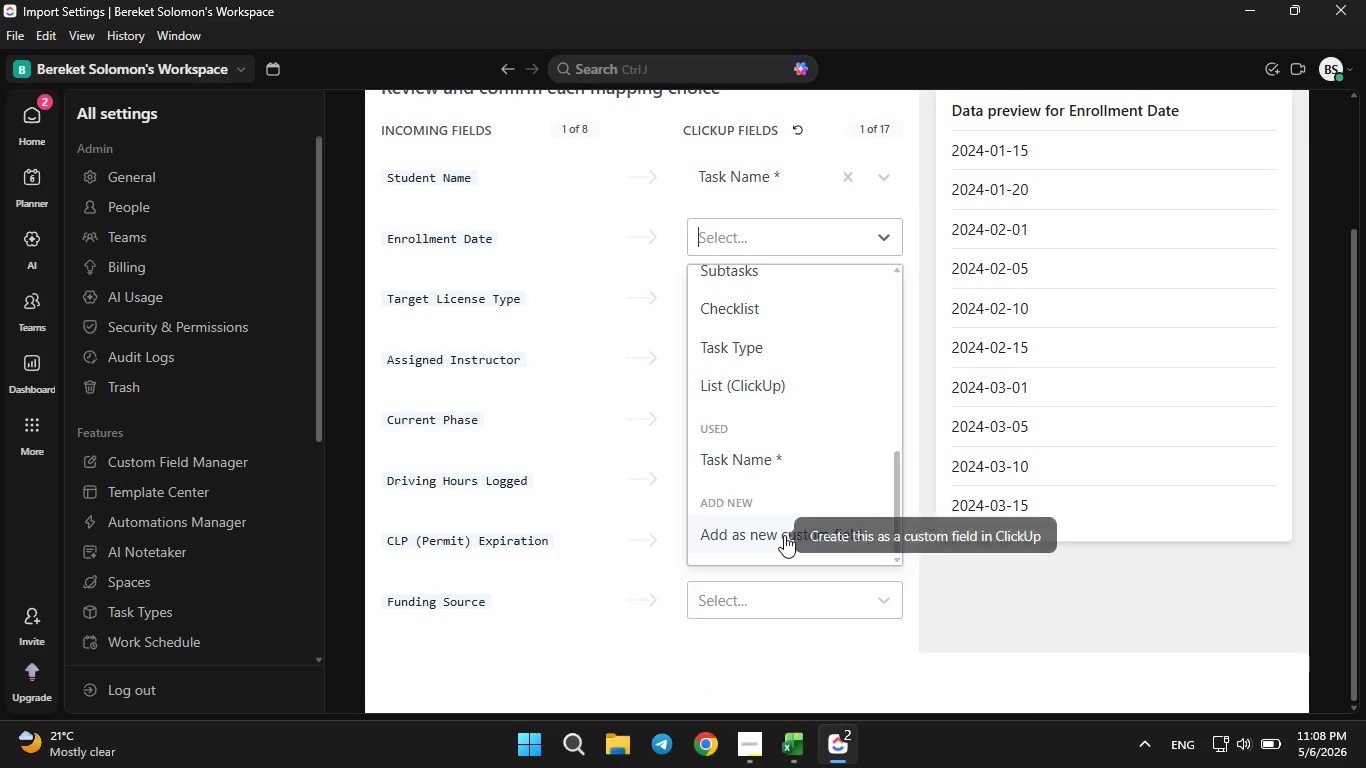 
left_click([784, 535])
 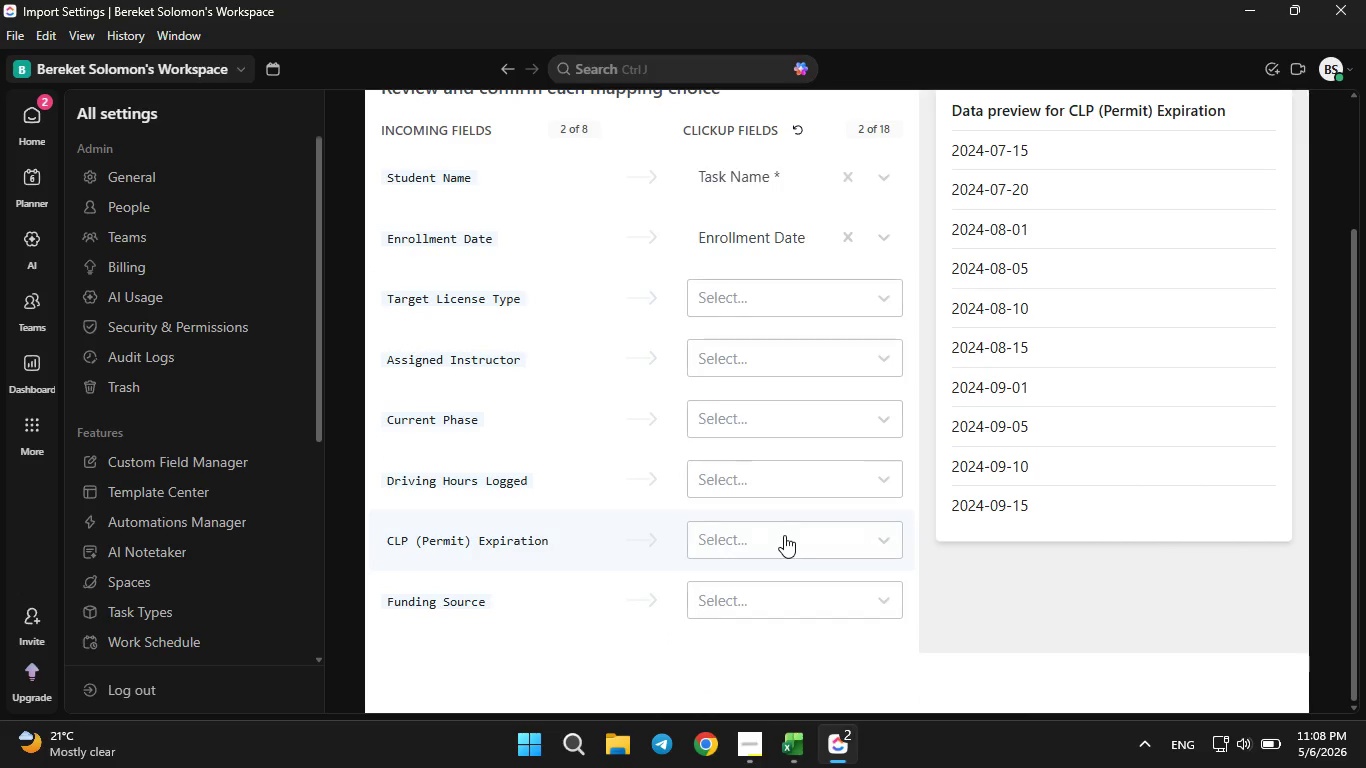 
left_click([723, 295])
 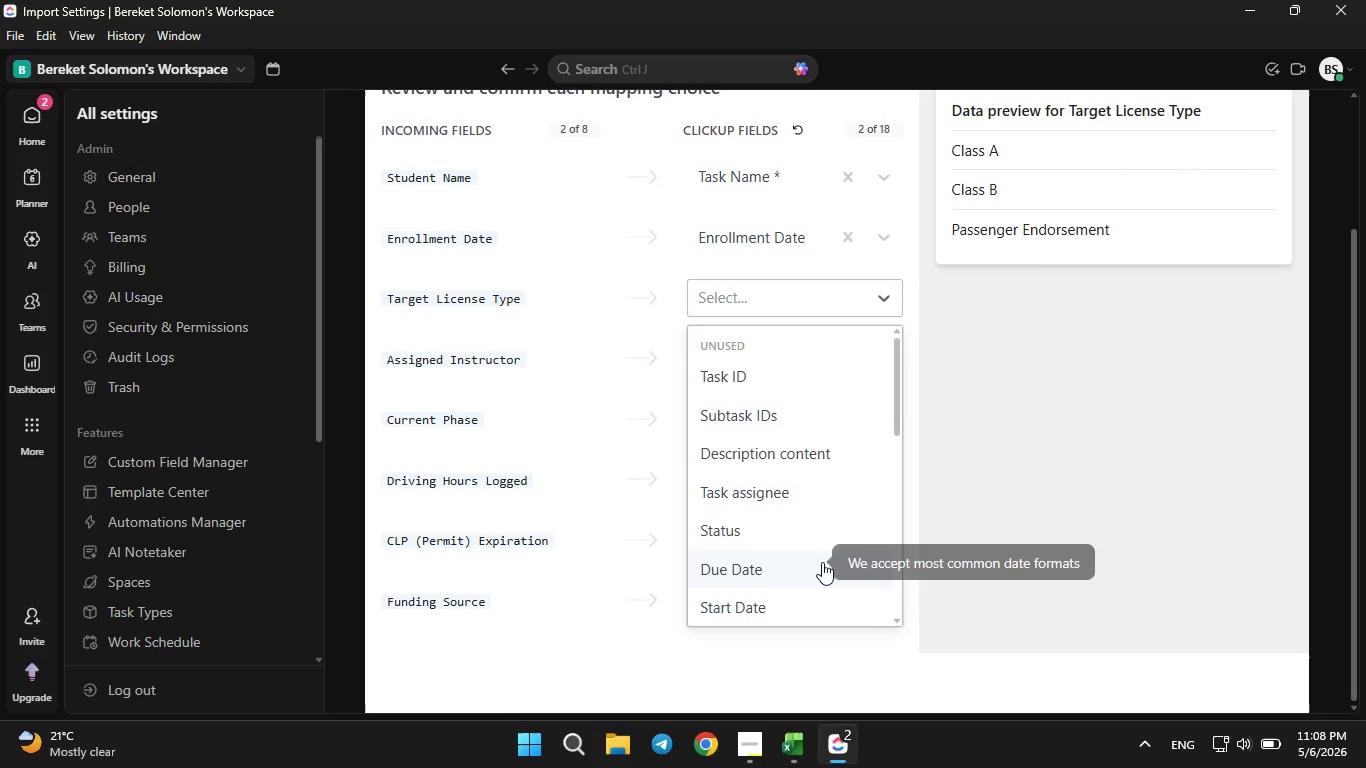 
scroll: coordinate [822, 562], scroll_direction: down, amount: 12.0
 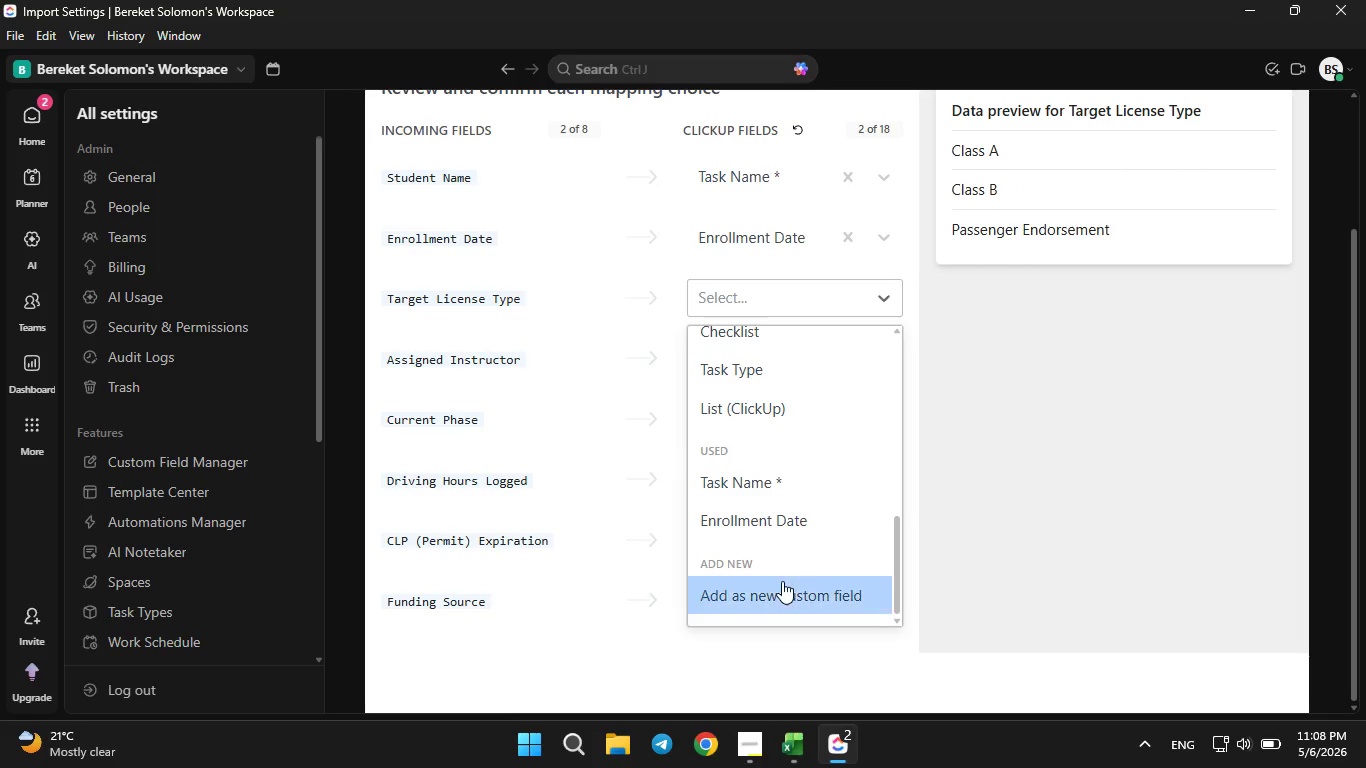 
left_click([782, 581])
 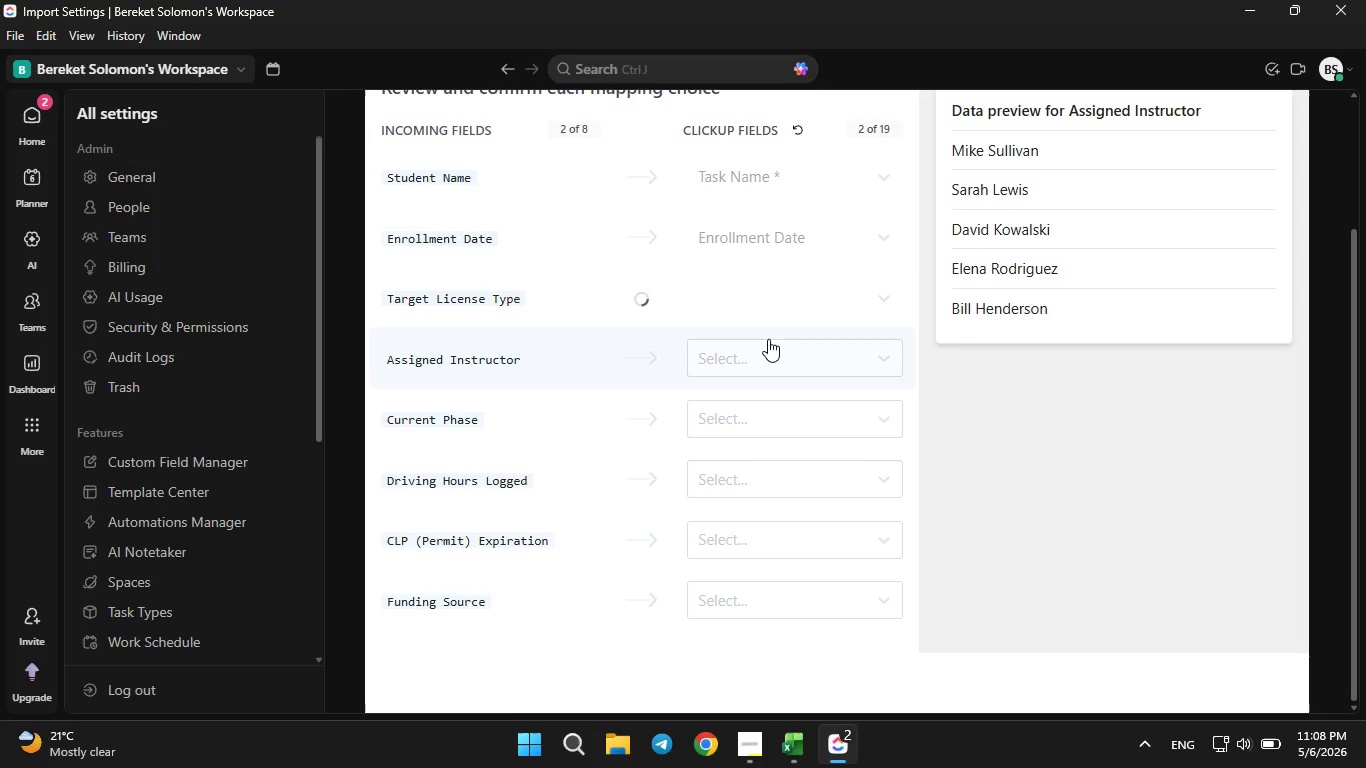 
left_click([768, 339])
 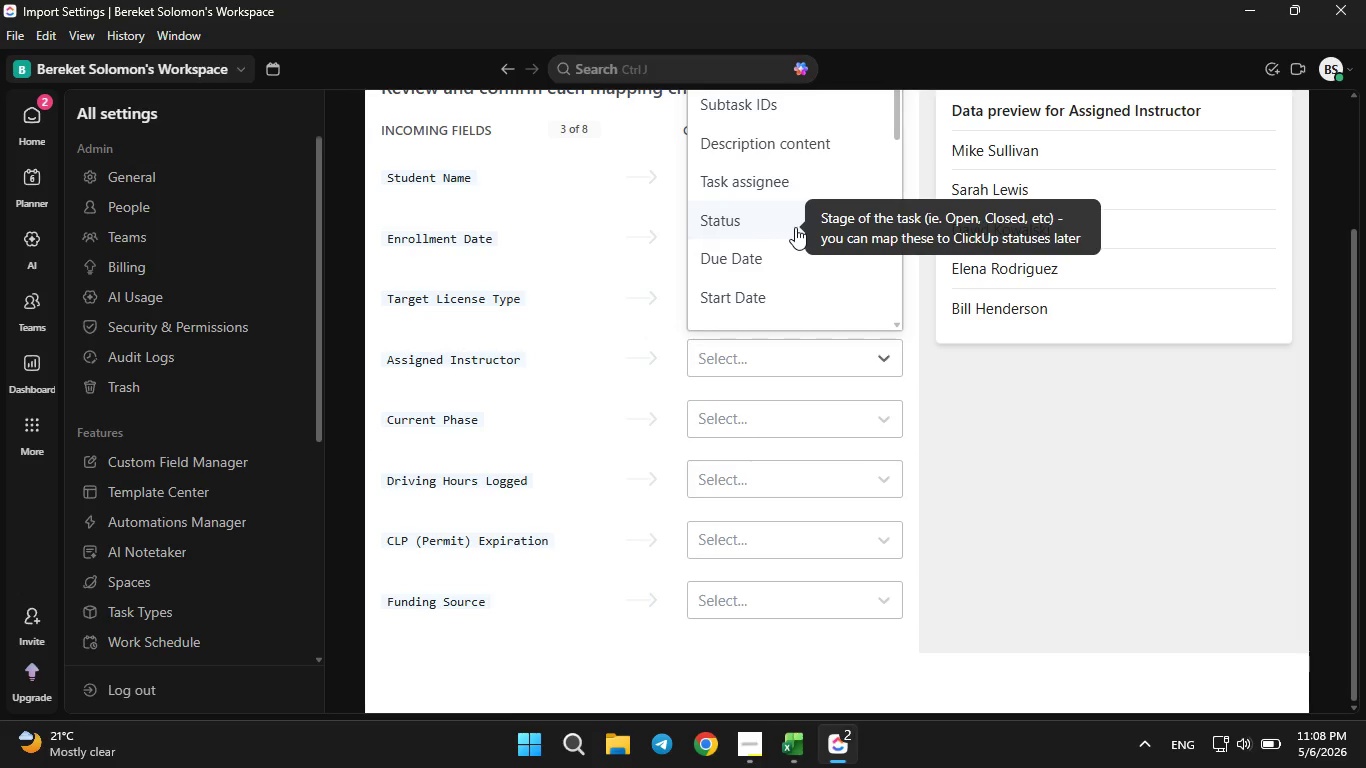 
scroll: coordinate [795, 227], scroll_direction: down, amount: 10.0
 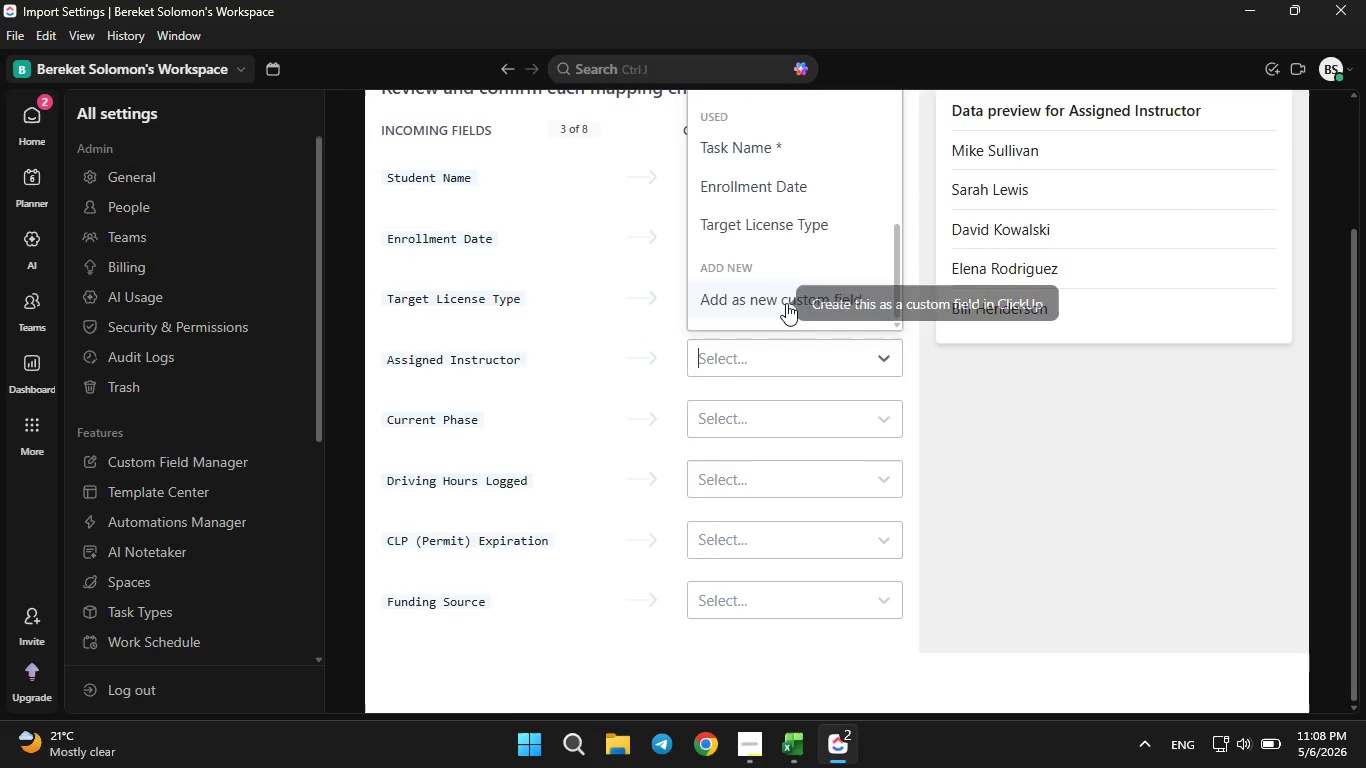 
left_click([786, 303])
 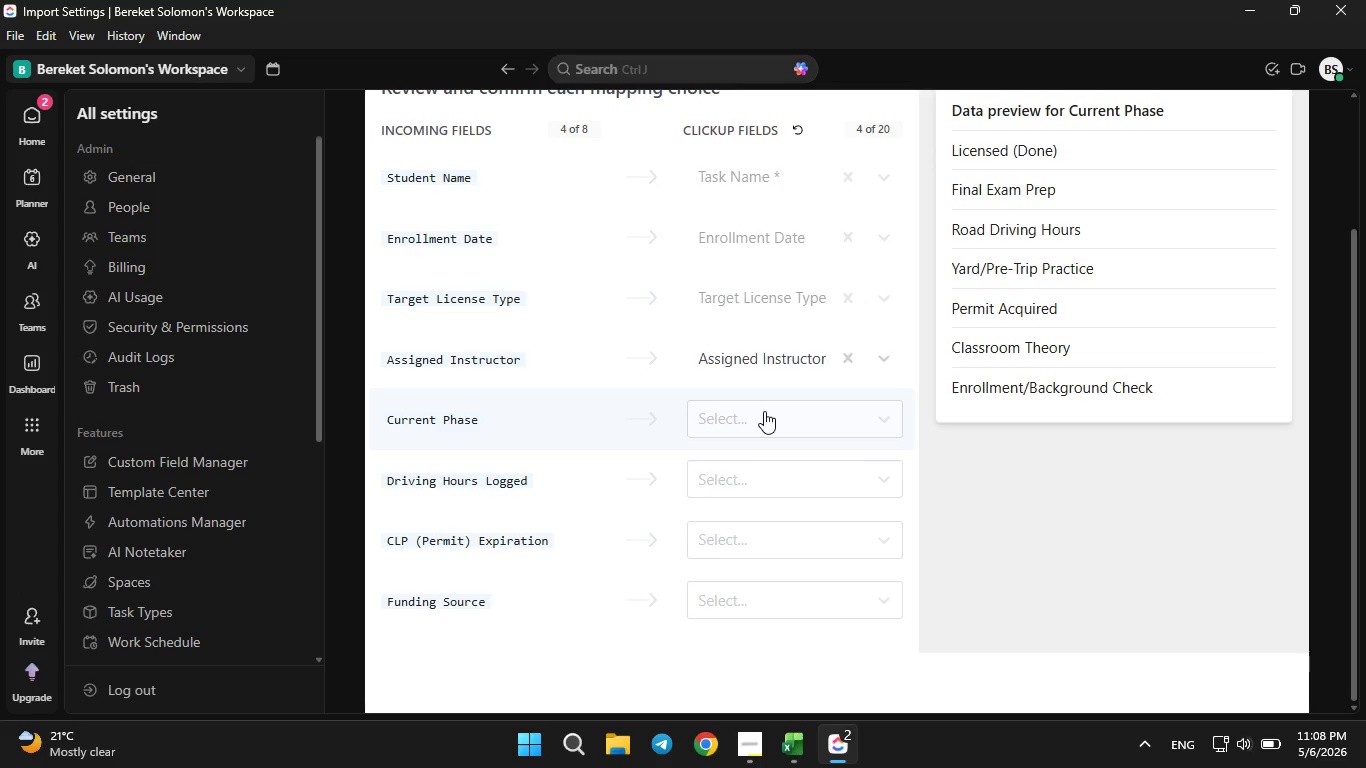 
left_click([764, 411])
 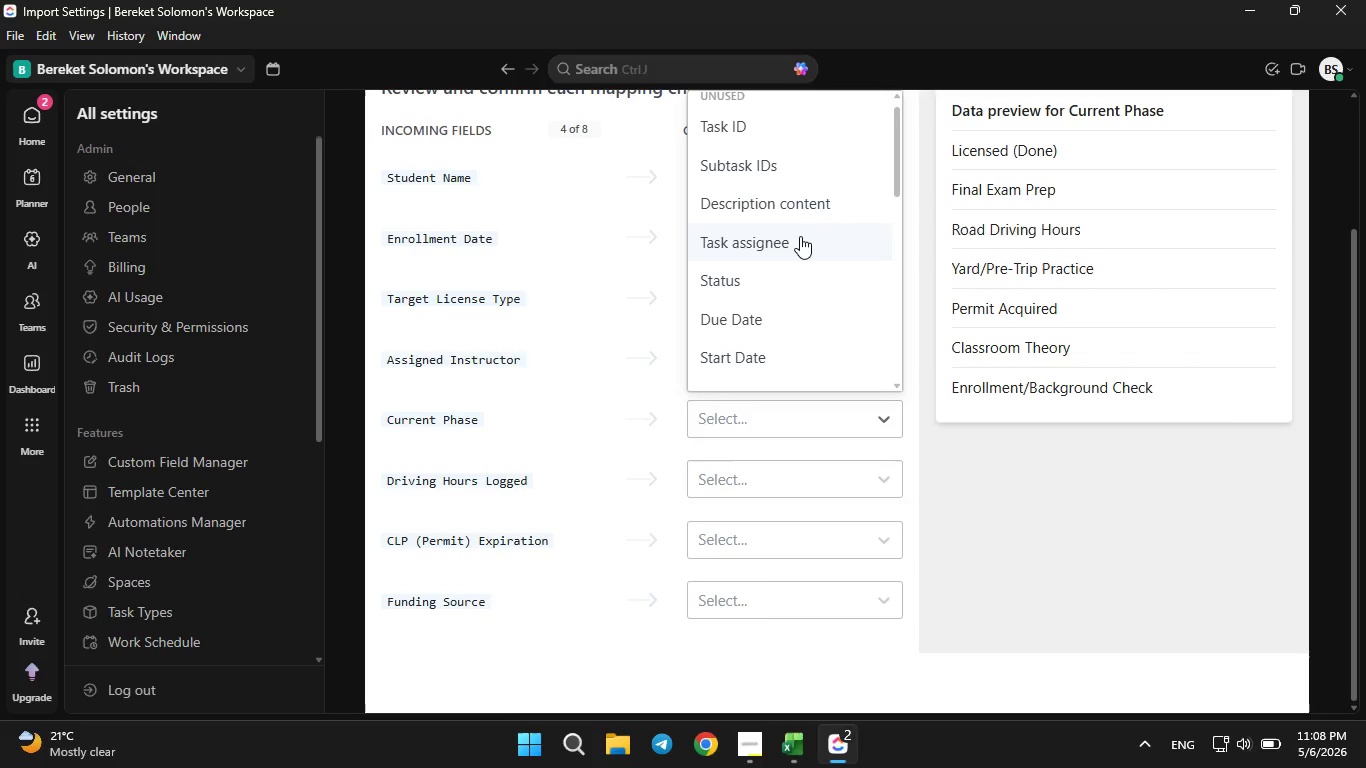 
scroll: coordinate [800, 236], scroll_direction: down, amount: 14.0
 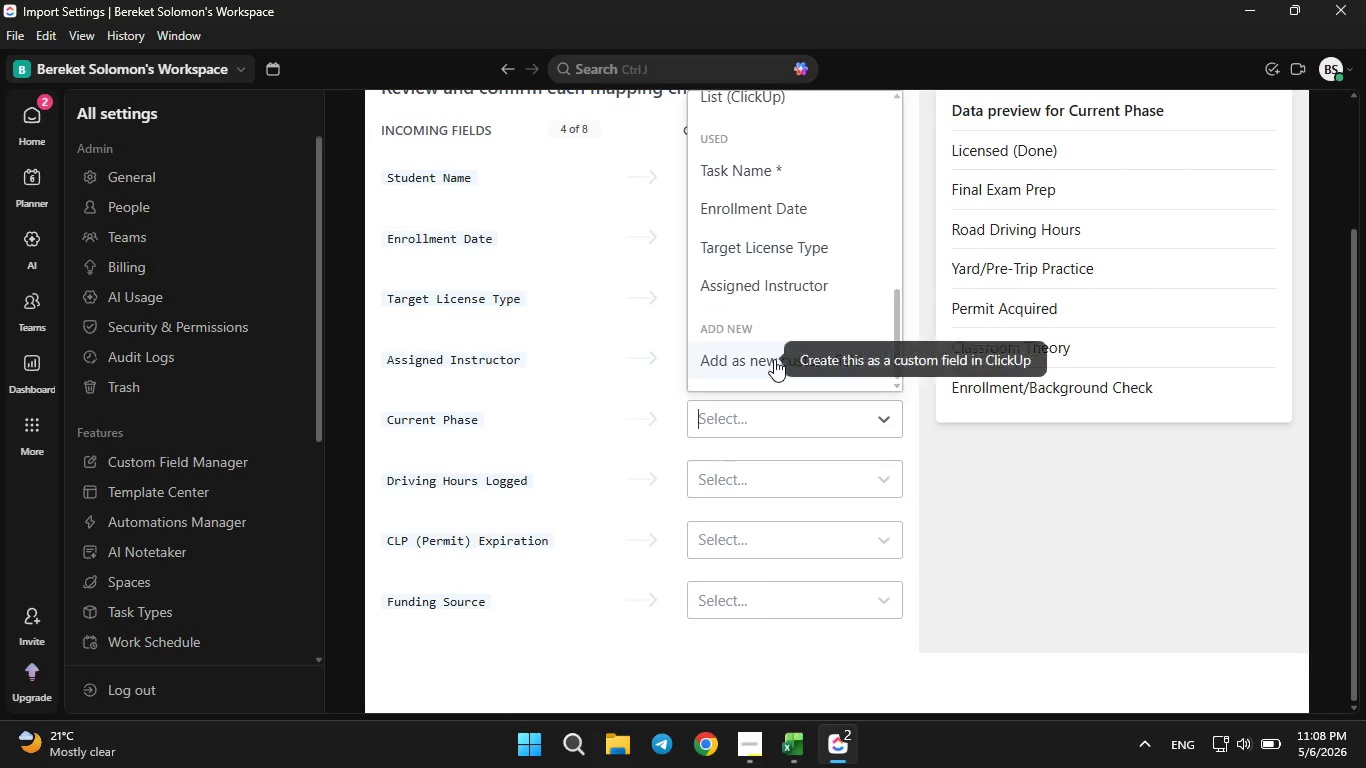 
left_click([774, 359])
 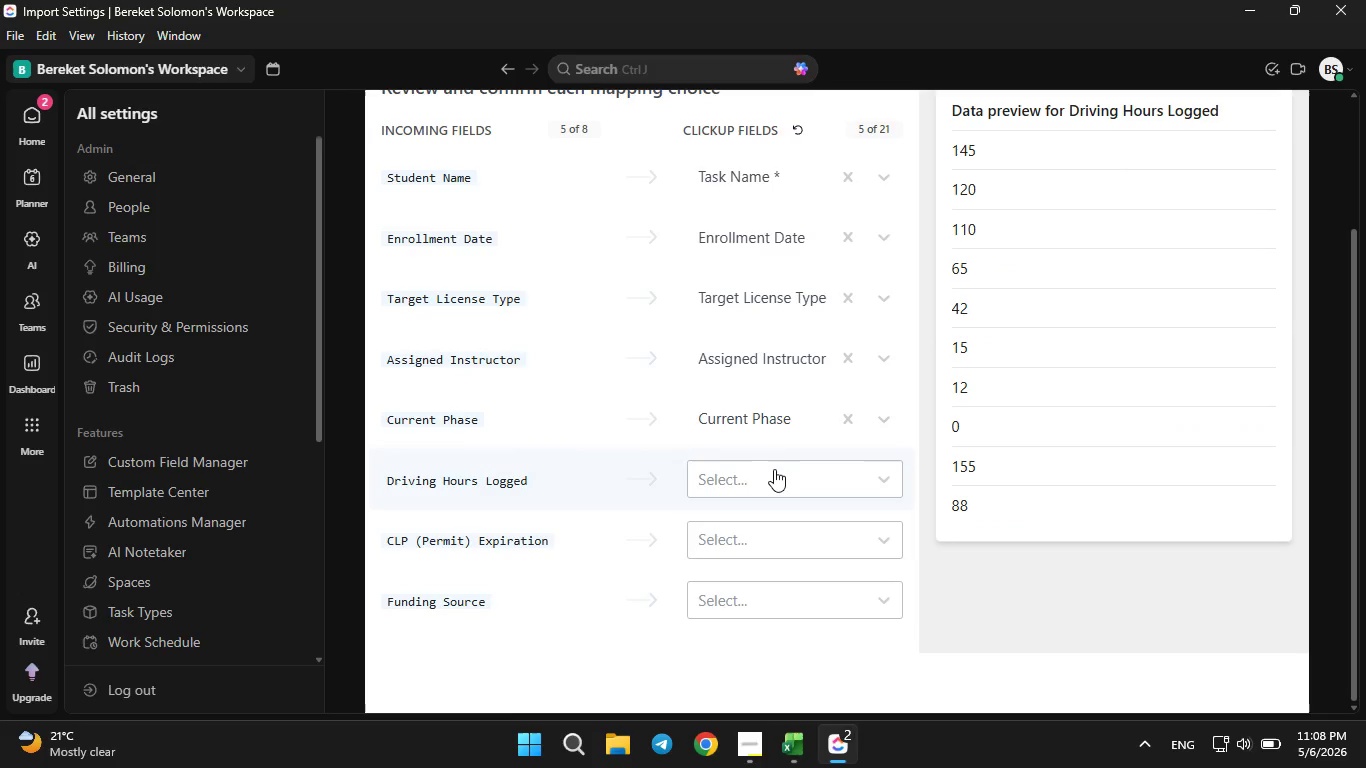 
left_click([774, 469])
 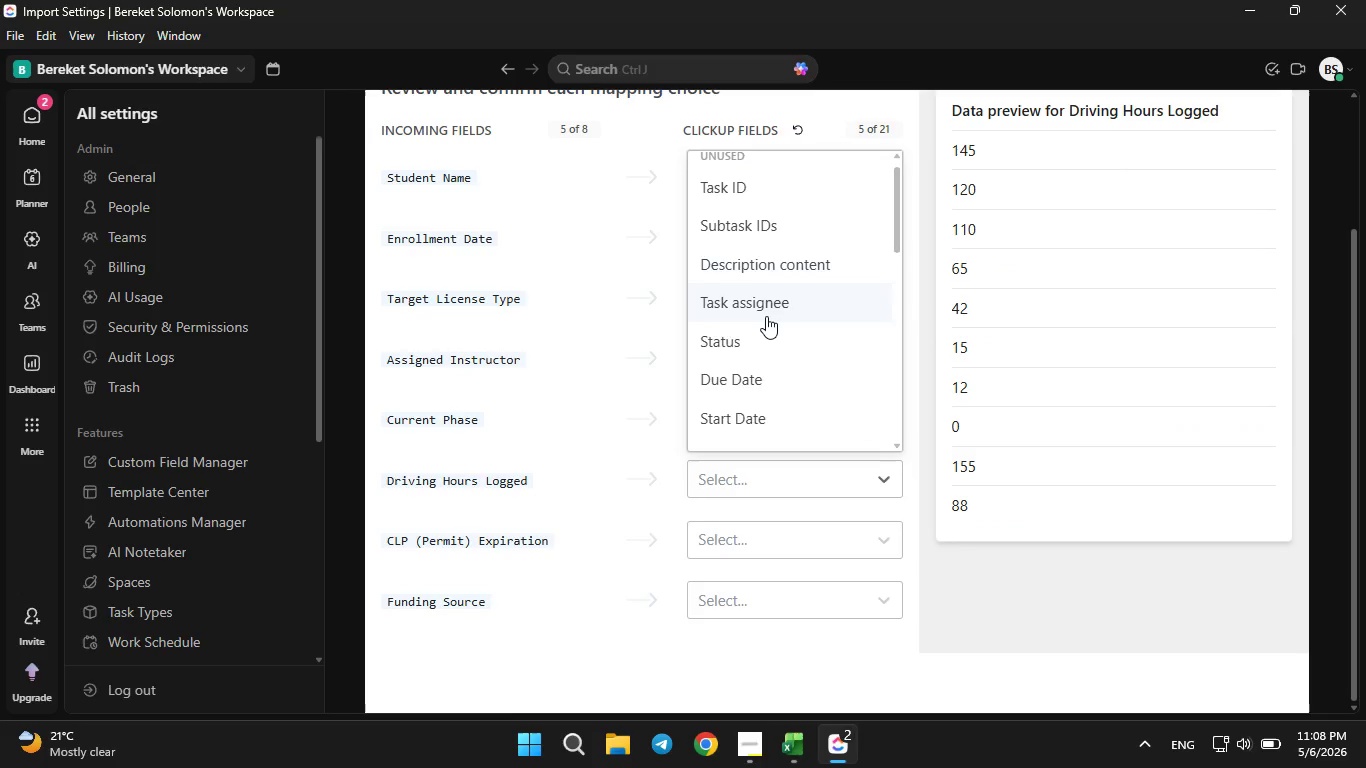 
scroll: coordinate [766, 316], scroll_direction: down, amount: 12.0
 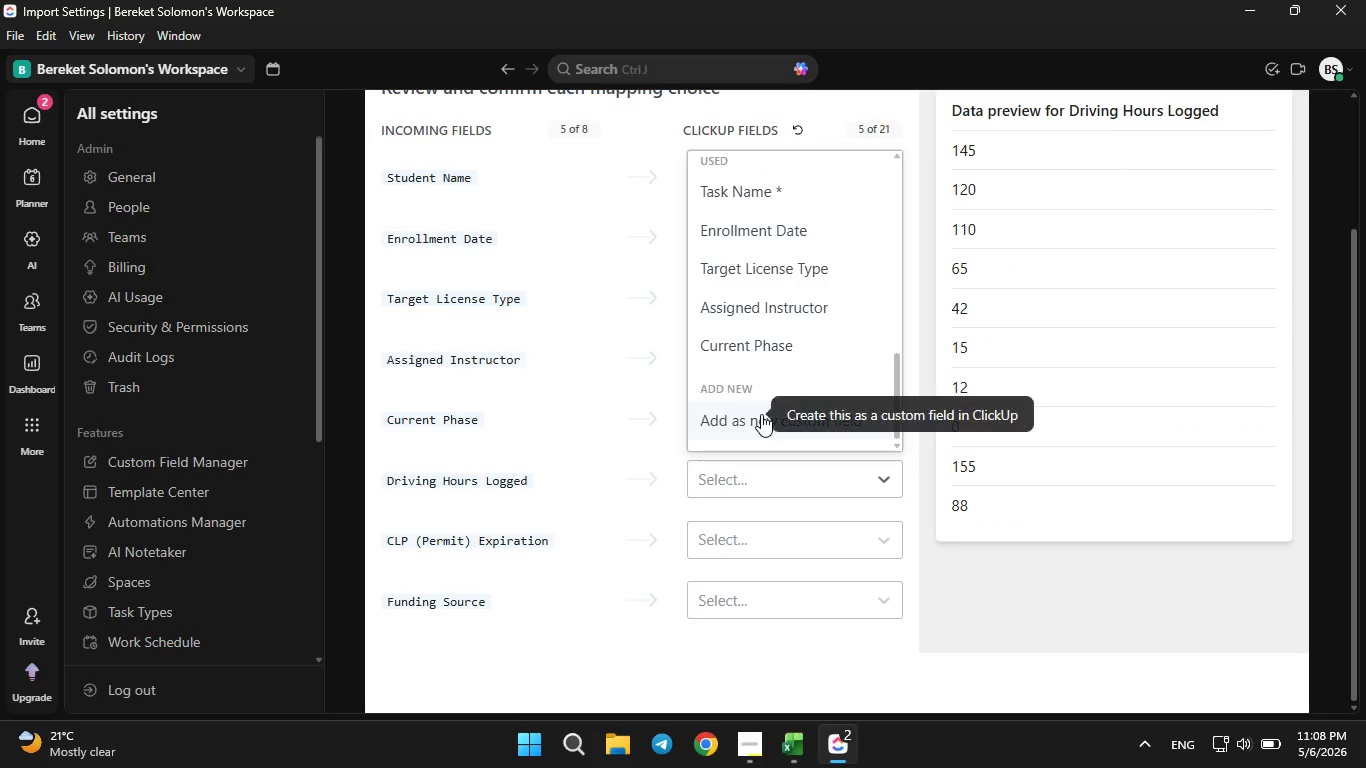 
left_click([761, 414])
 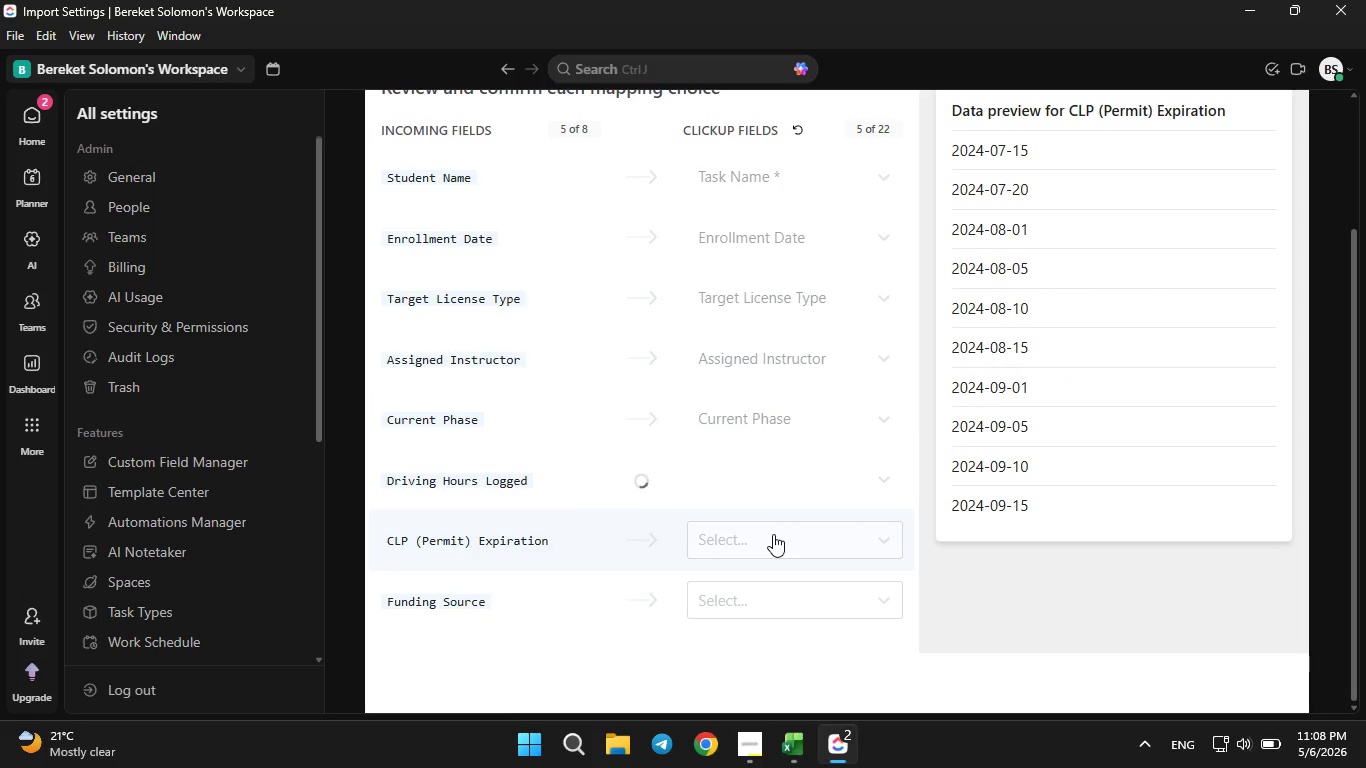 
left_click([773, 534])
 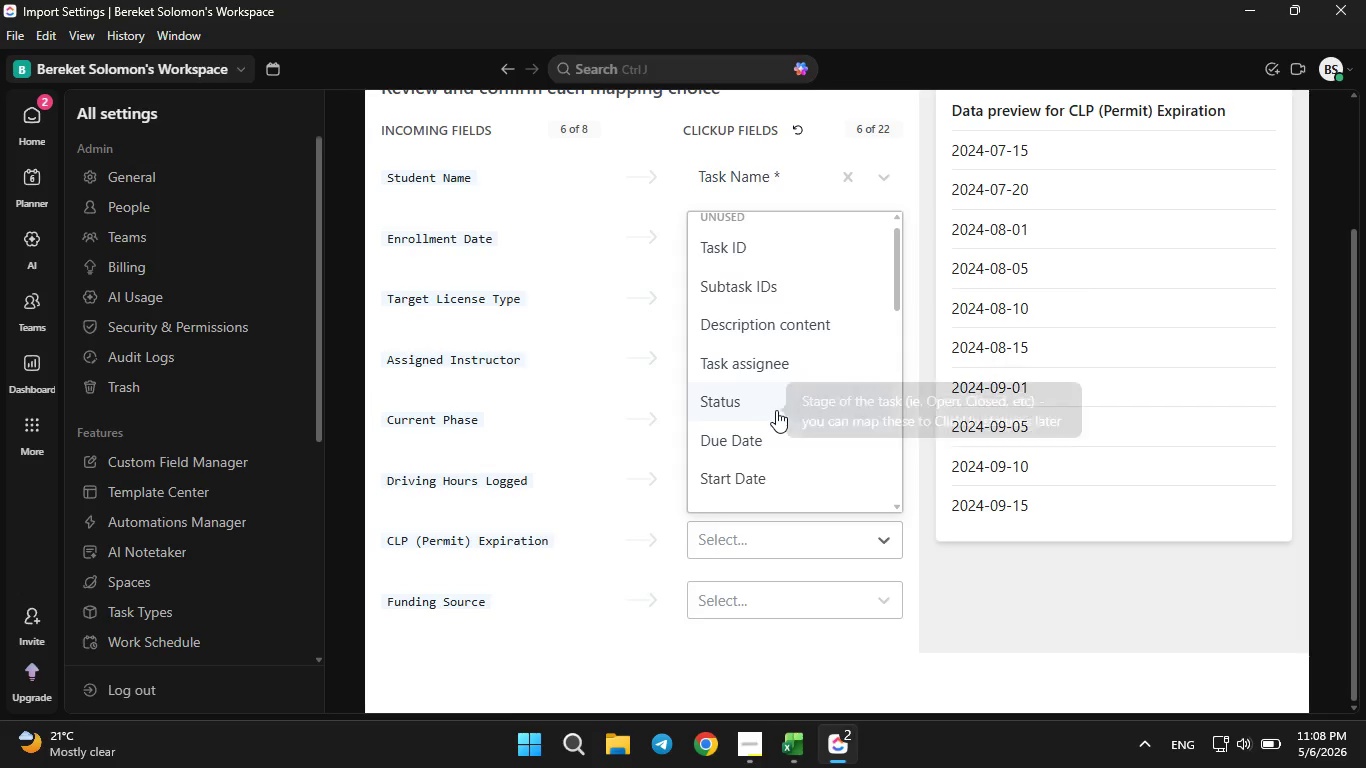 
scroll: coordinate [776, 410], scroll_direction: down, amount: 8.0
 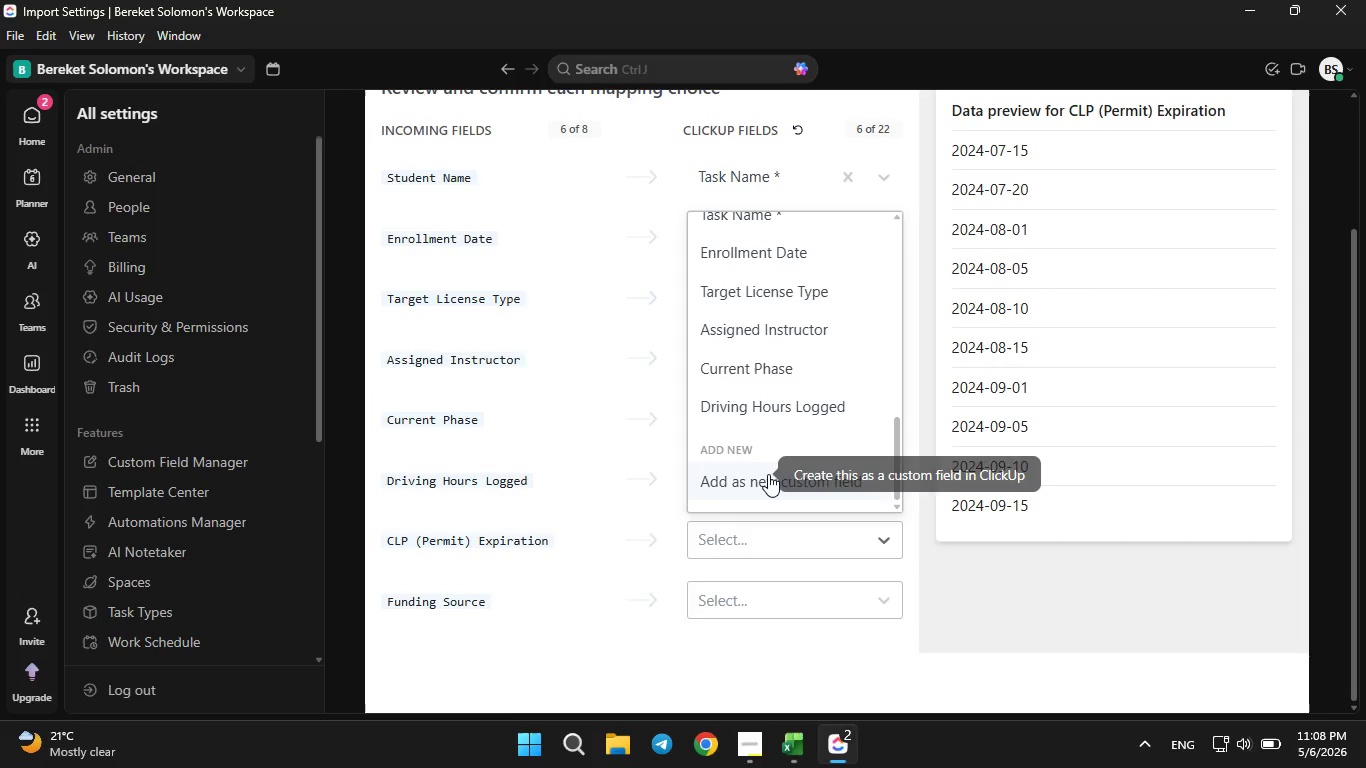 
left_click([768, 474])
 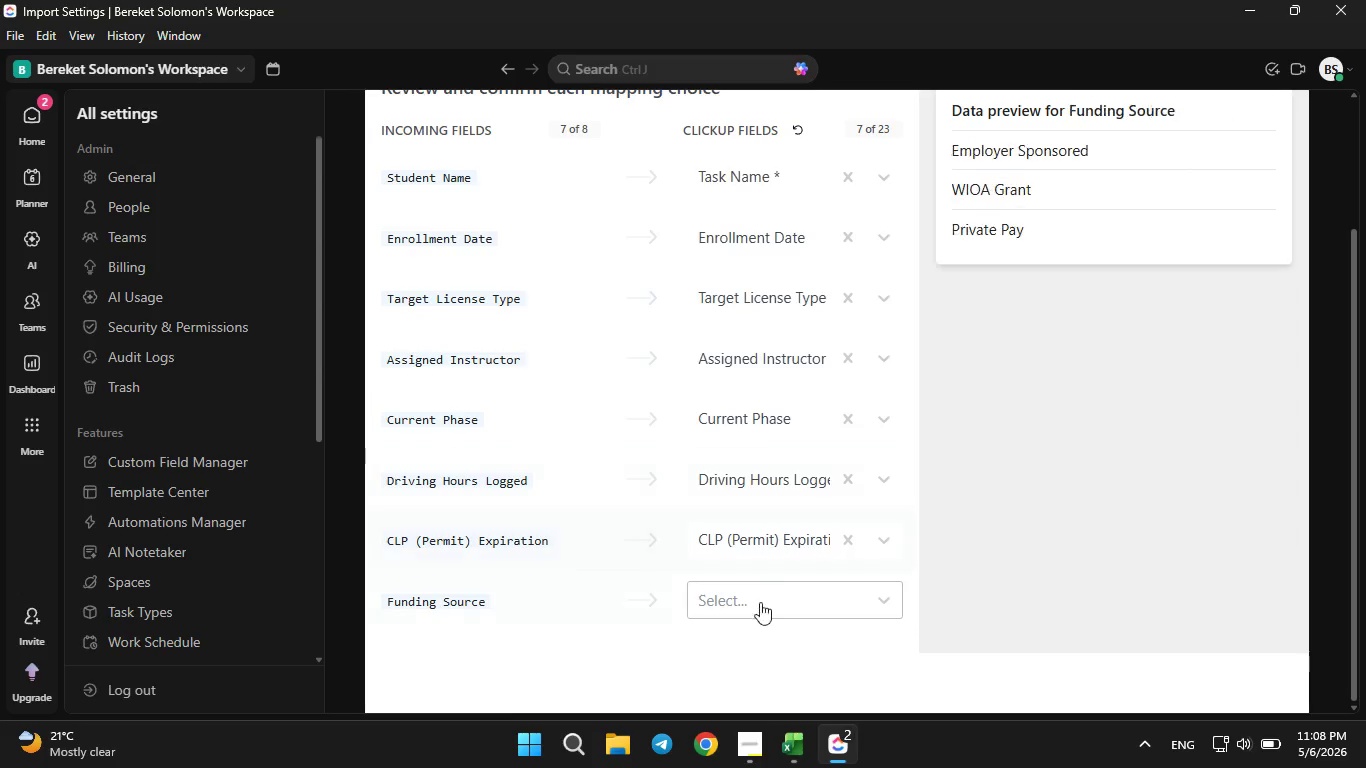 
left_click([759, 606])
 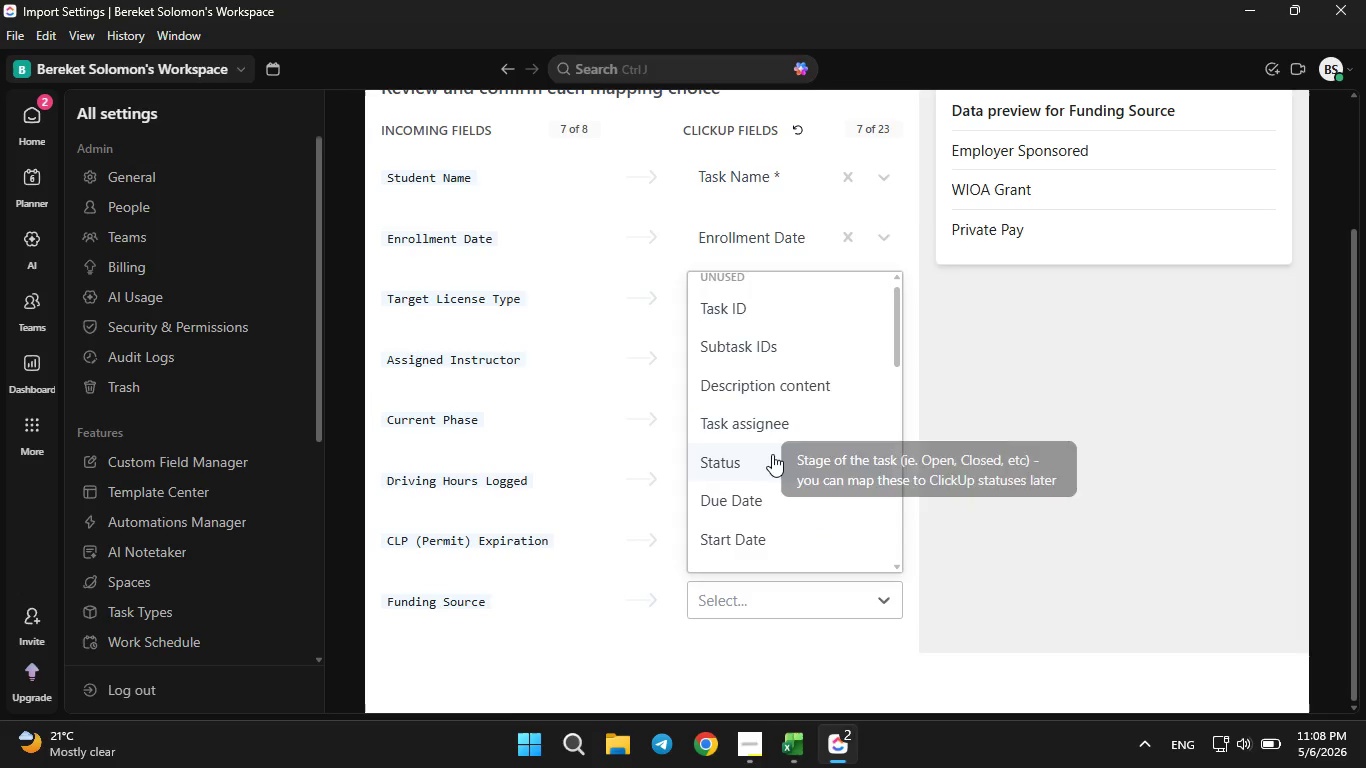 
scroll: coordinate [772, 454], scroll_direction: down, amount: 13.0
 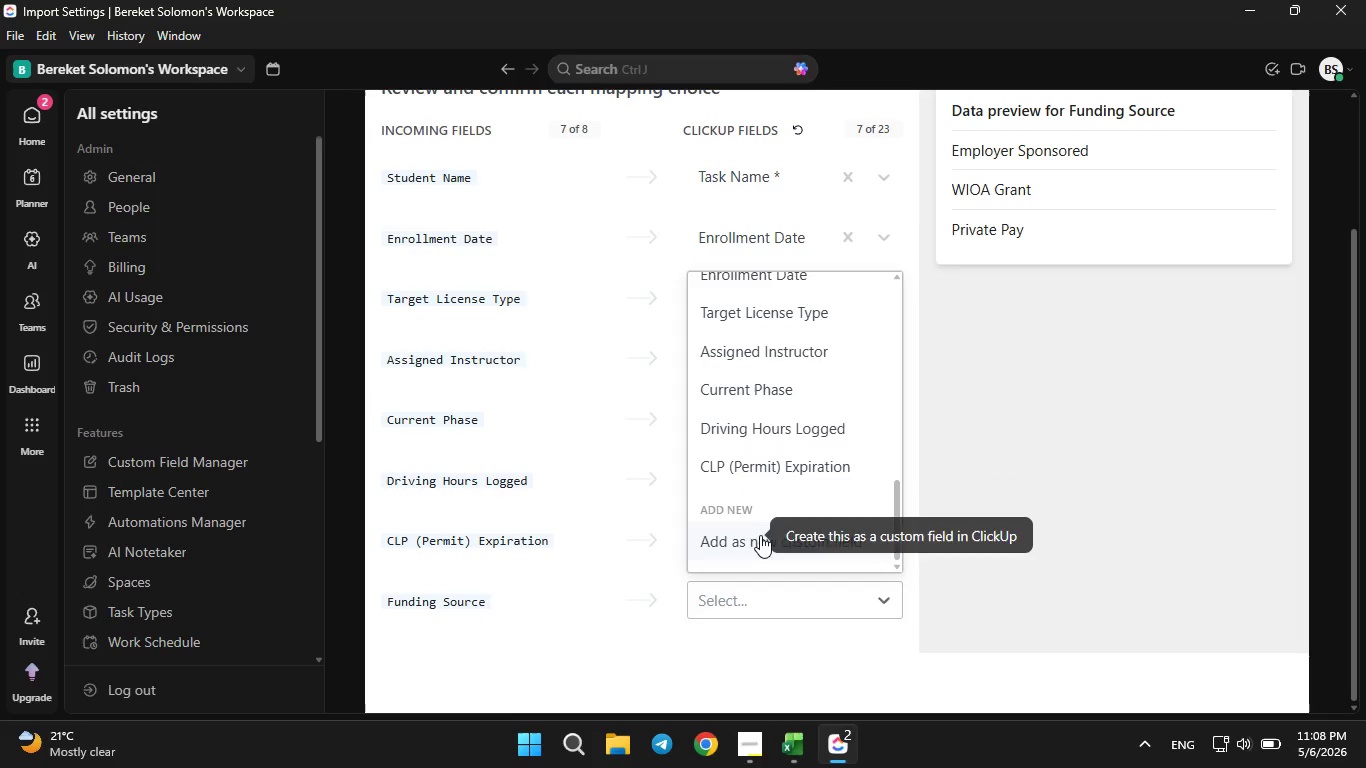 
left_click([760, 535])
 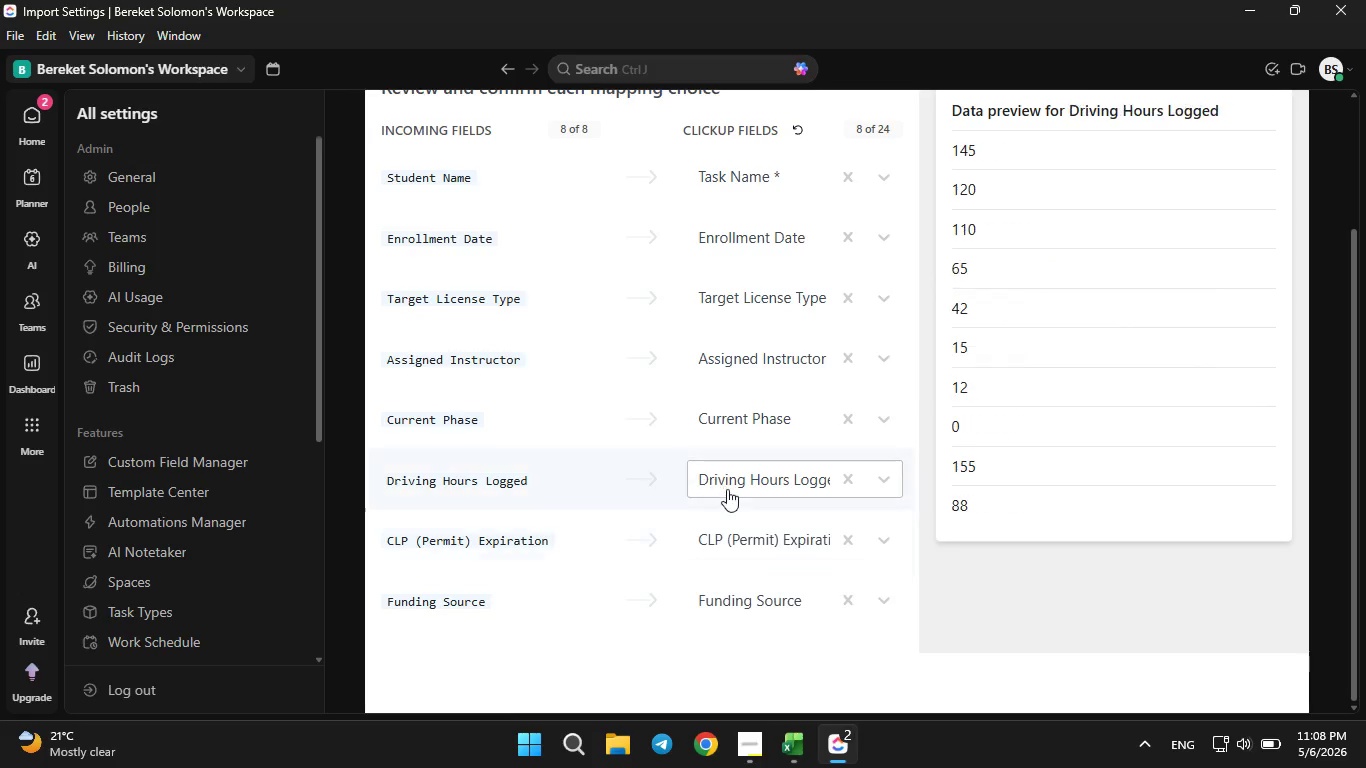 
scroll: coordinate [727, 489], scroll_direction: up, amount: 4.0
 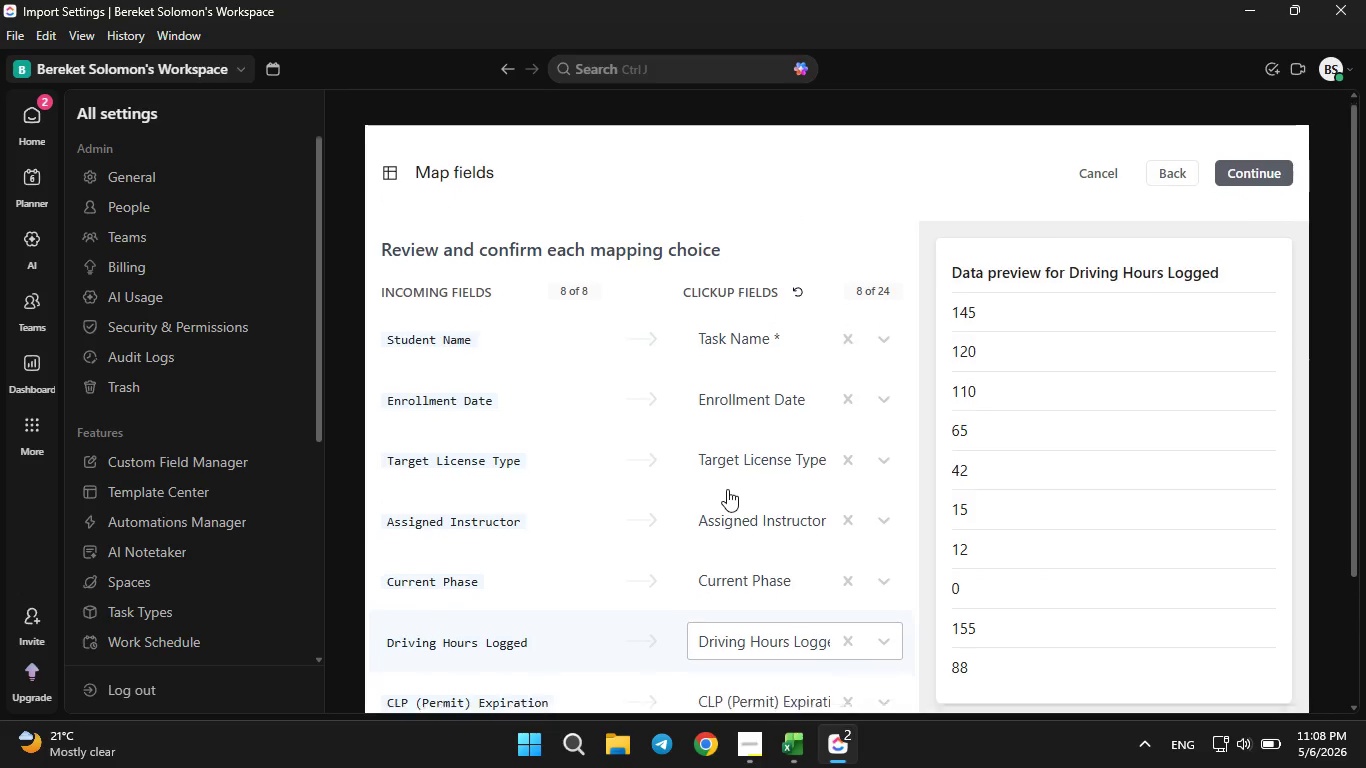 
scroll: coordinate [727, 489], scroll_direction: down, amount: 4.0
 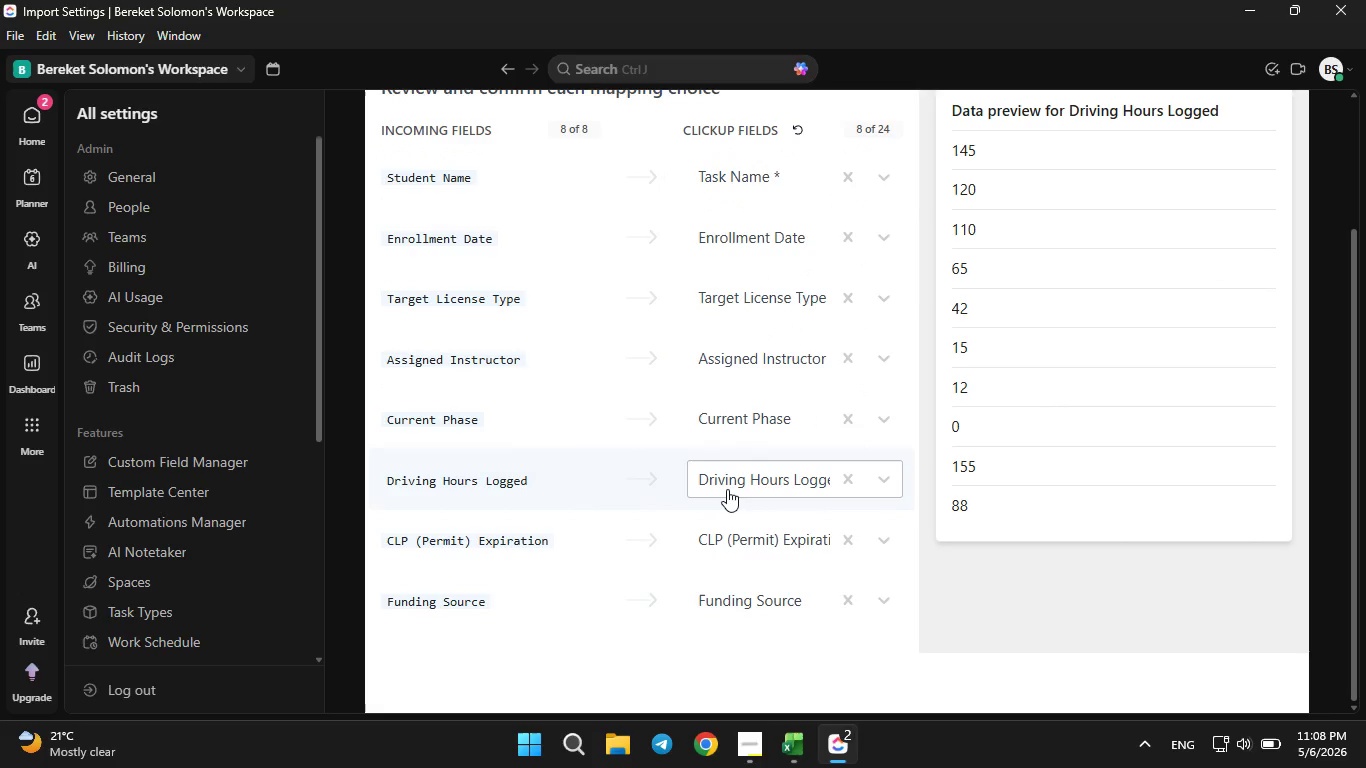 
wait(10.55)
 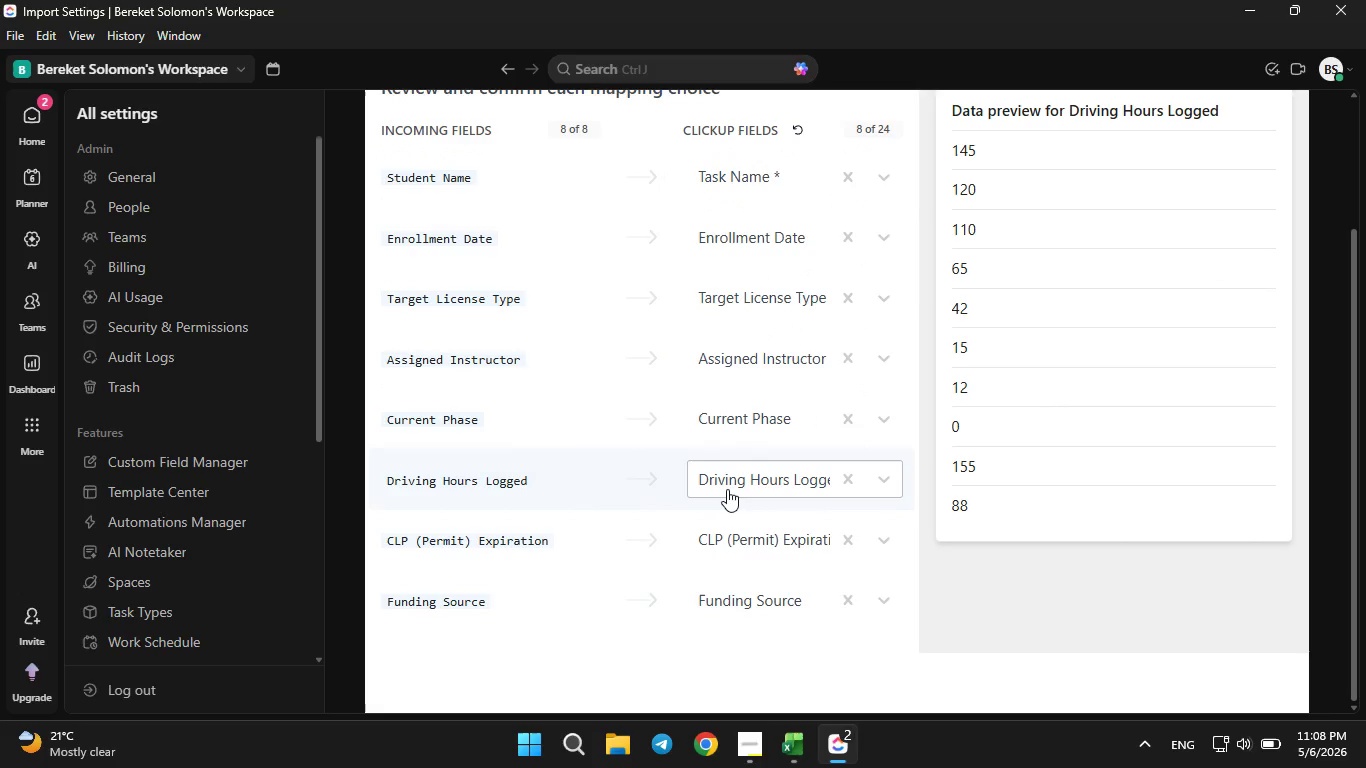 
scroll: coordinate [877, 492], scroll_direction: up, amount: 1.0
 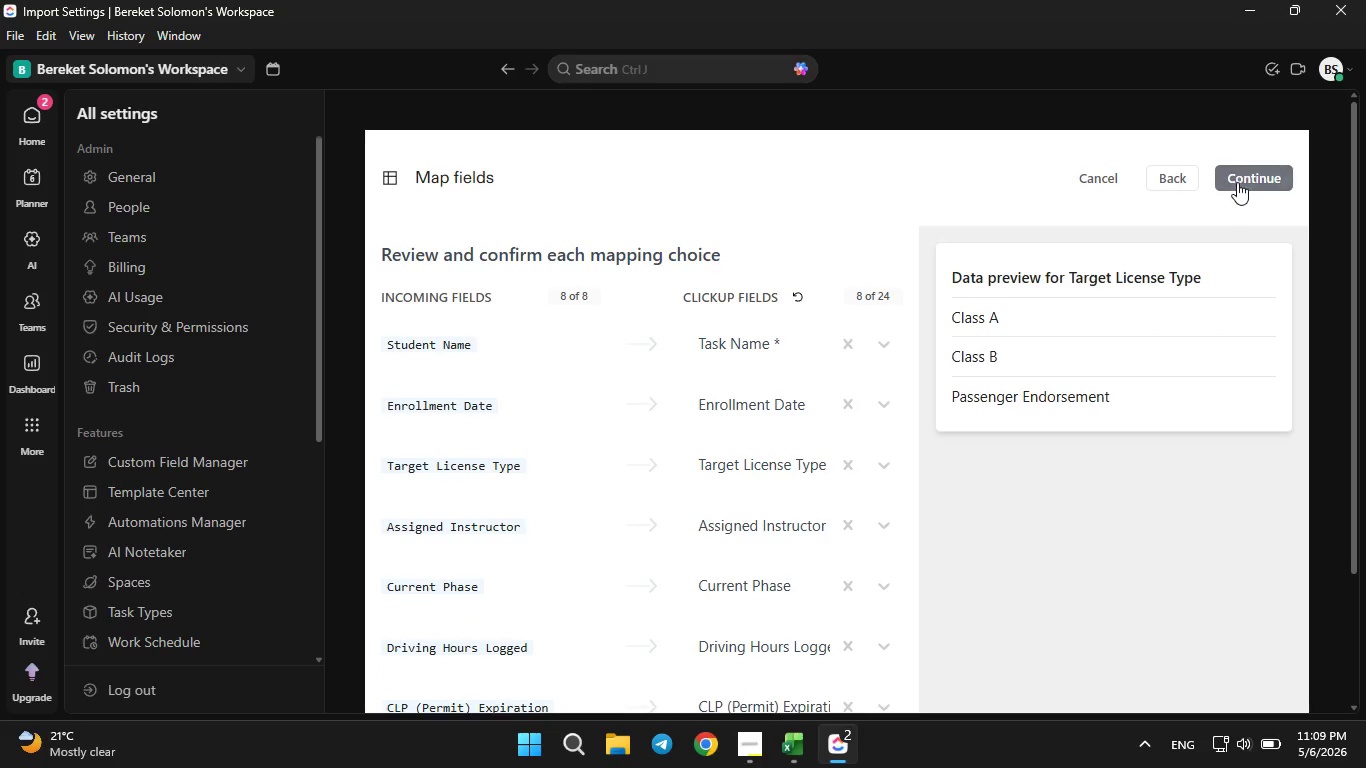 
left_click([1237, 182])
 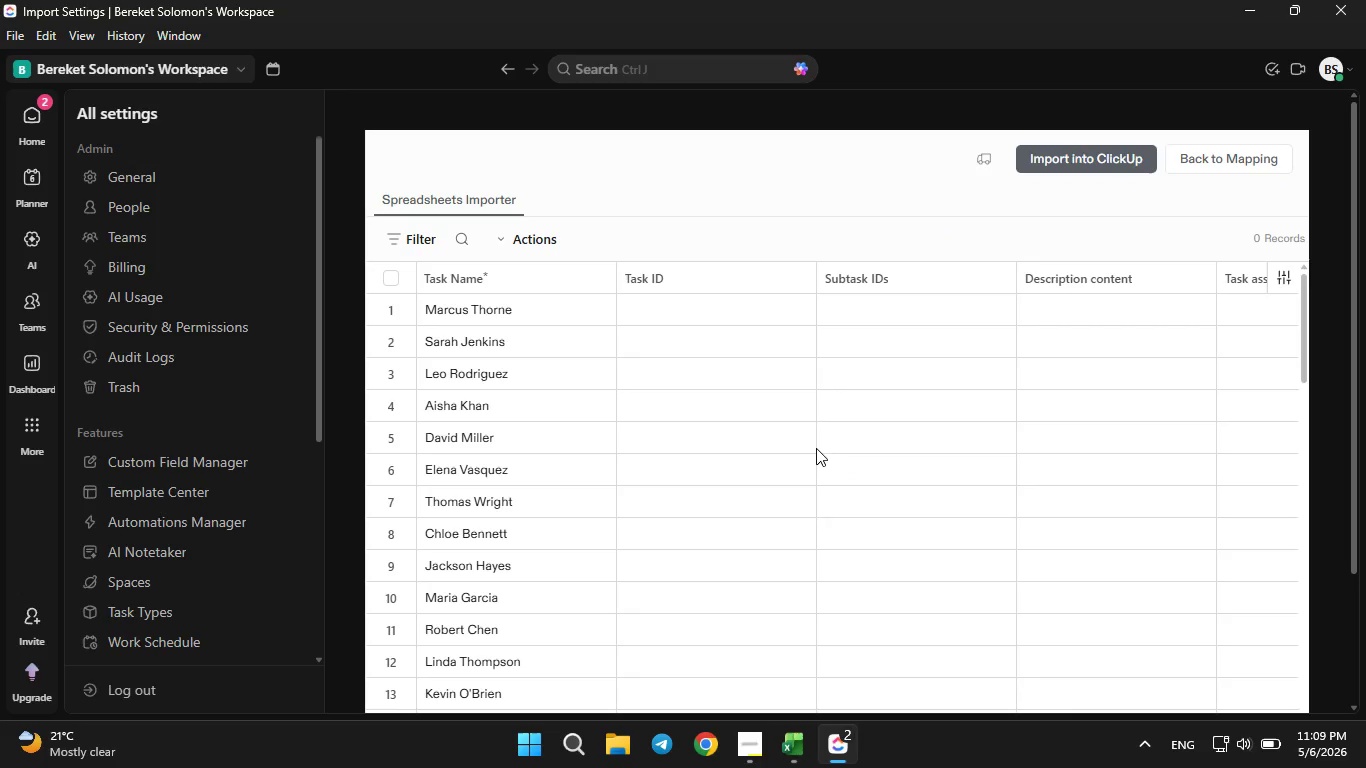 
wait(12.47)
 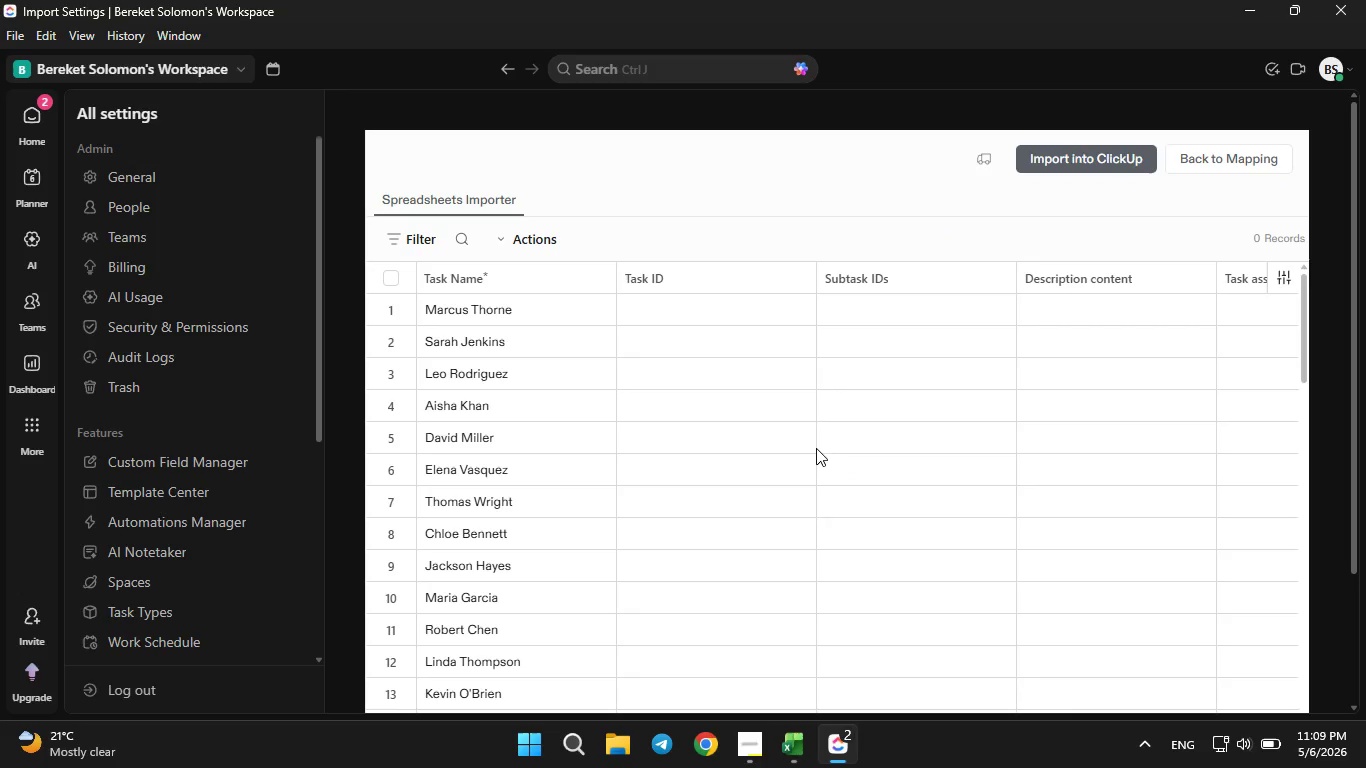 
left_click([495, 340])
 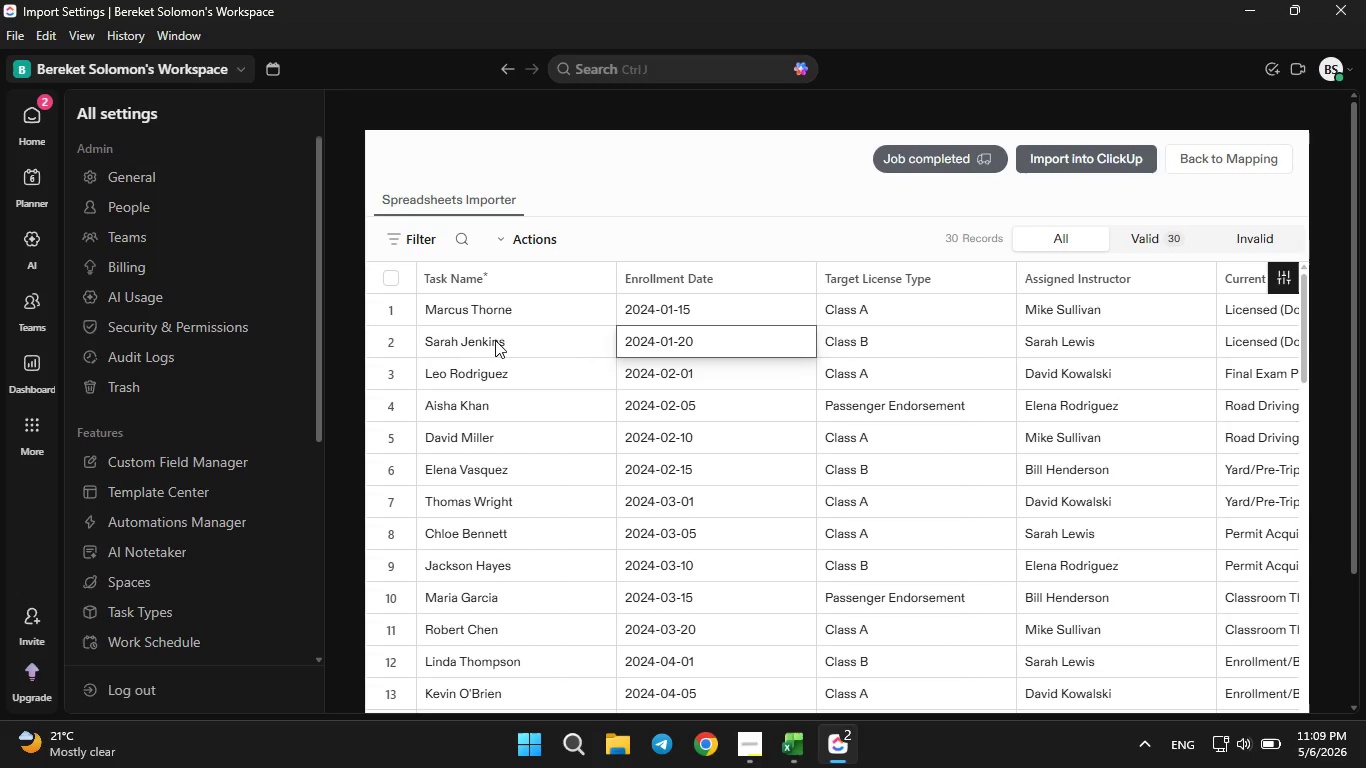 
key(ArrowRight)
 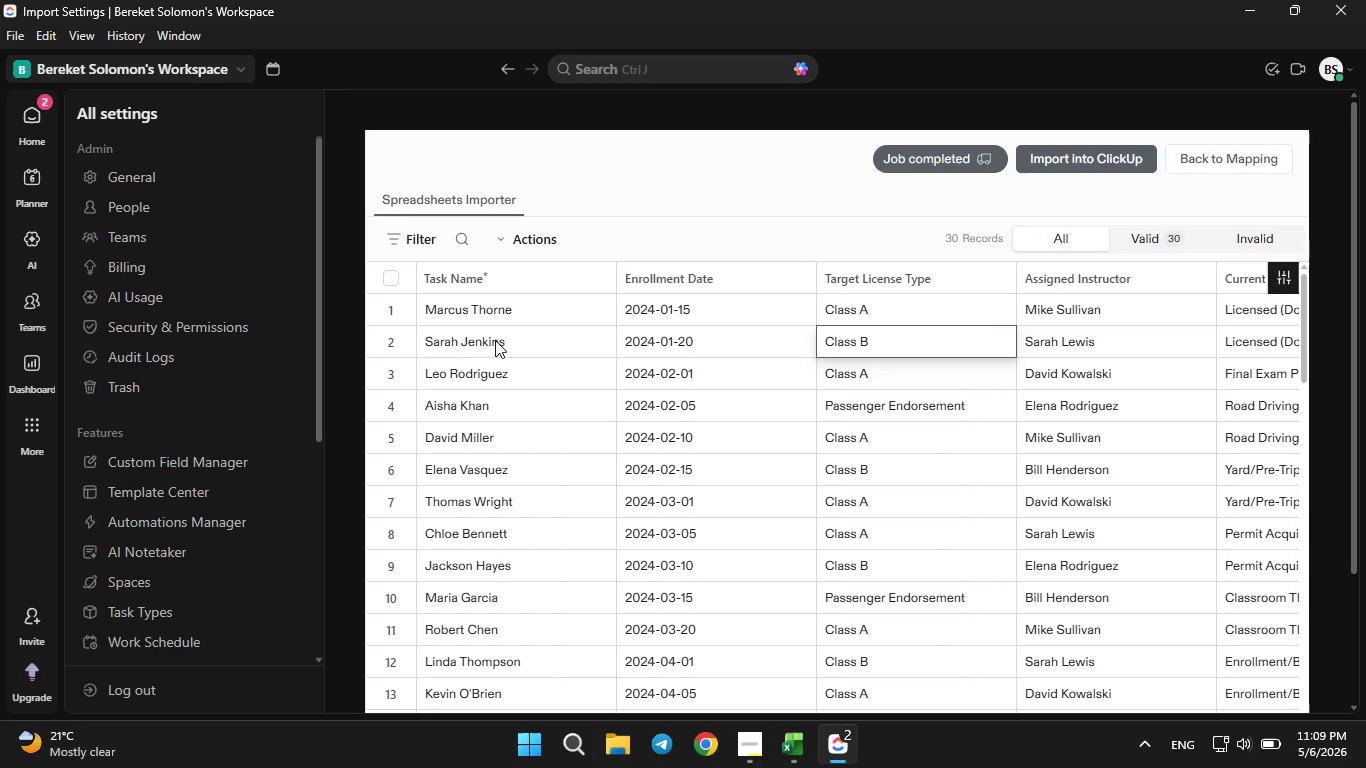 
key(ArrowRight)
 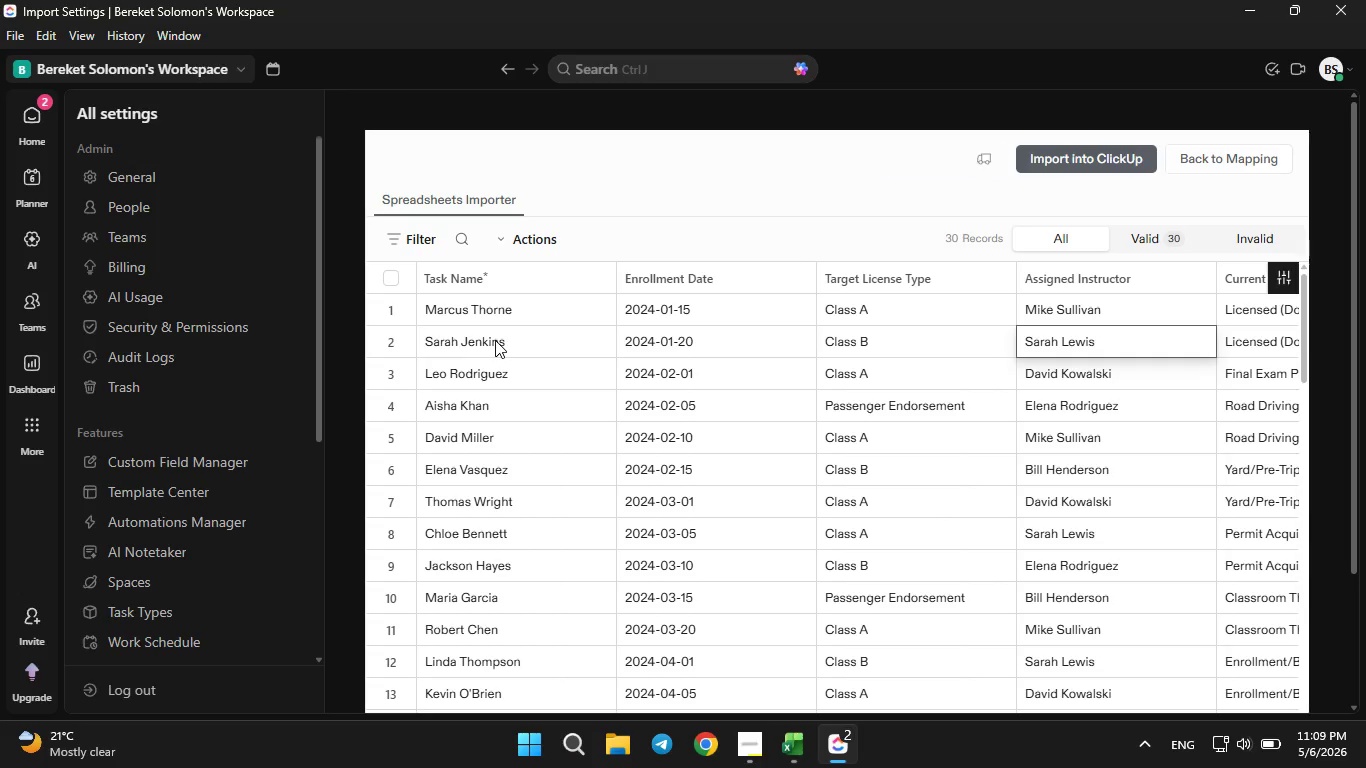 
key(ArrowRight)
 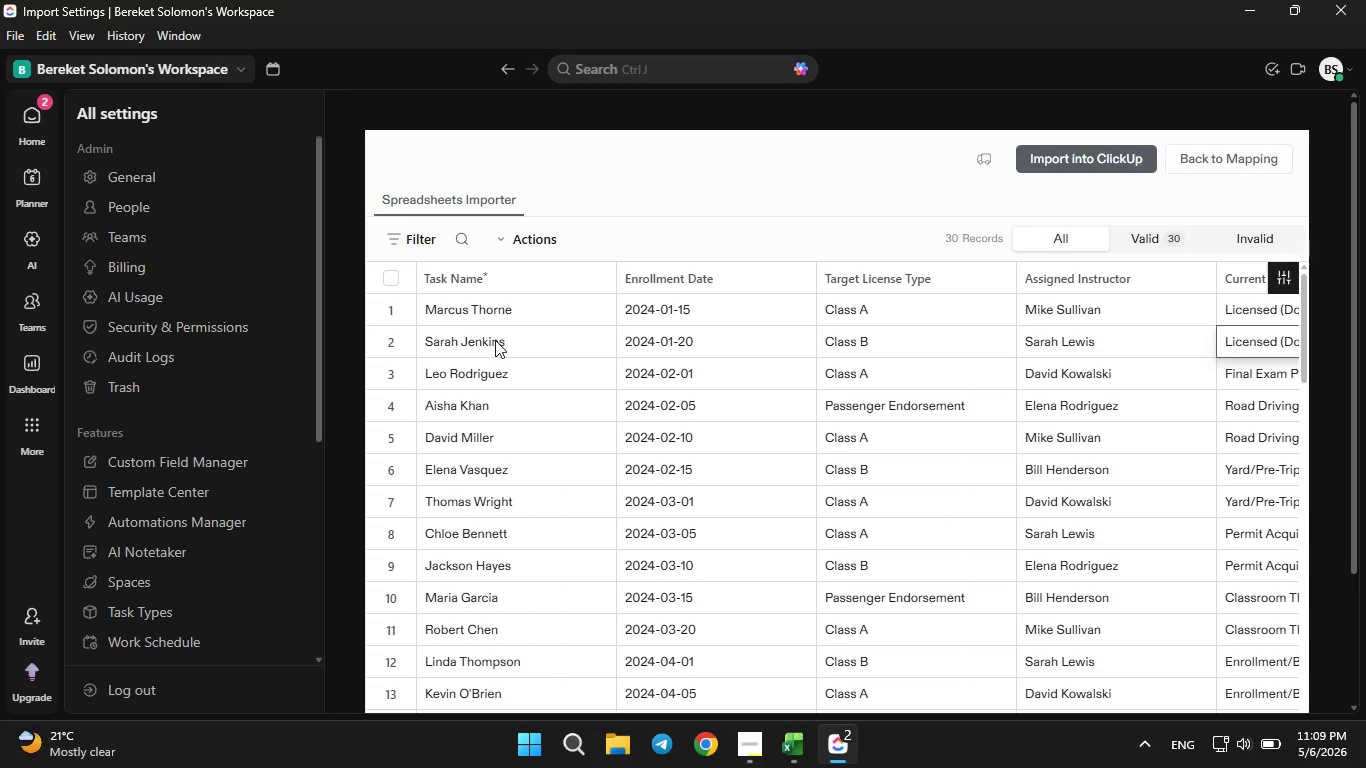 
key(ArrowRight)
 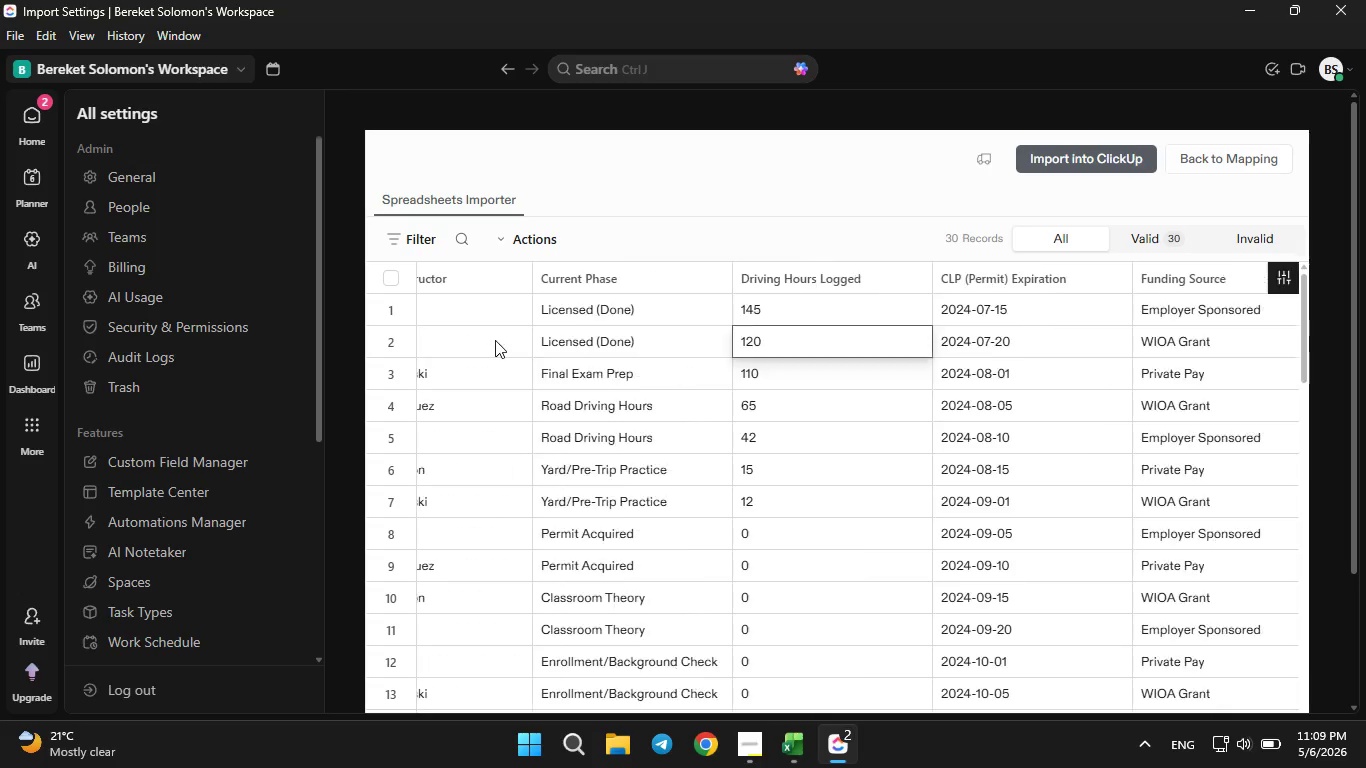 
key(ArrowRight)
 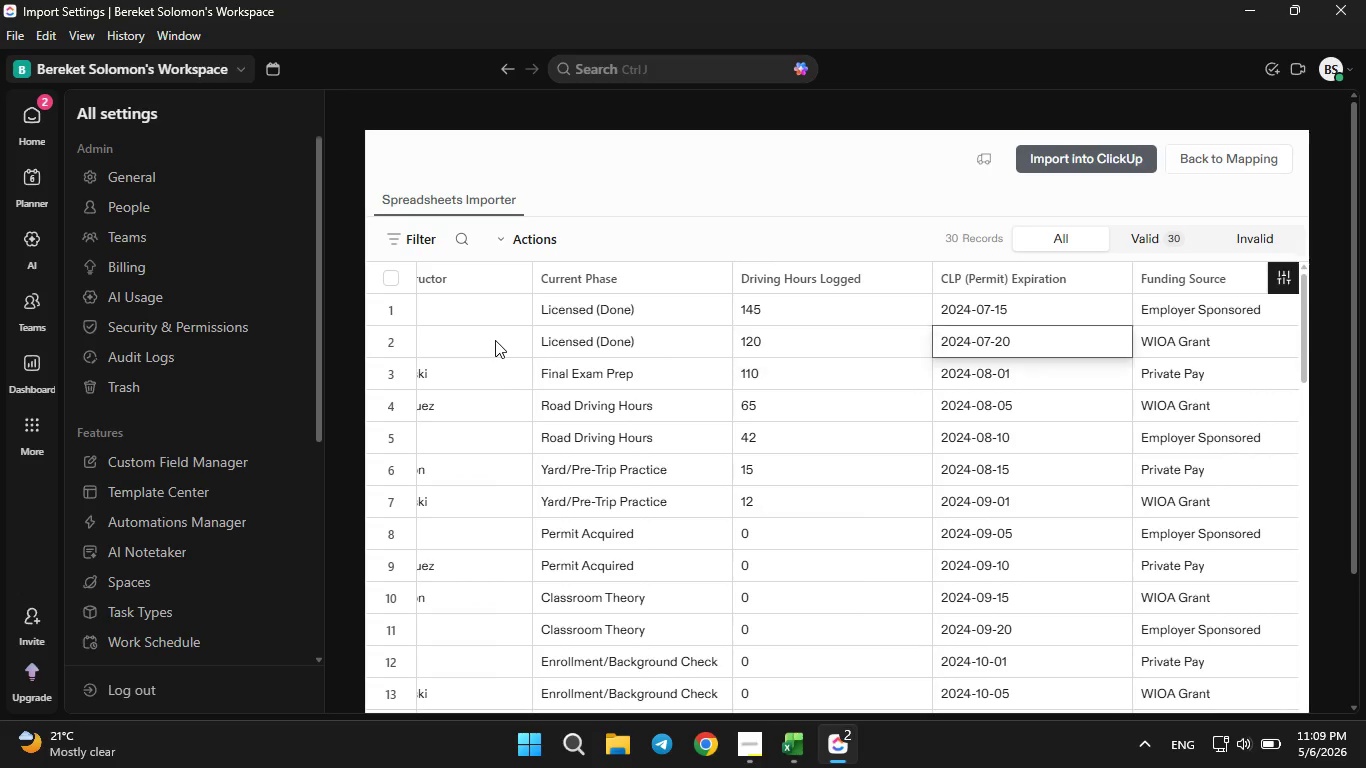 
key(ArrowRight)
 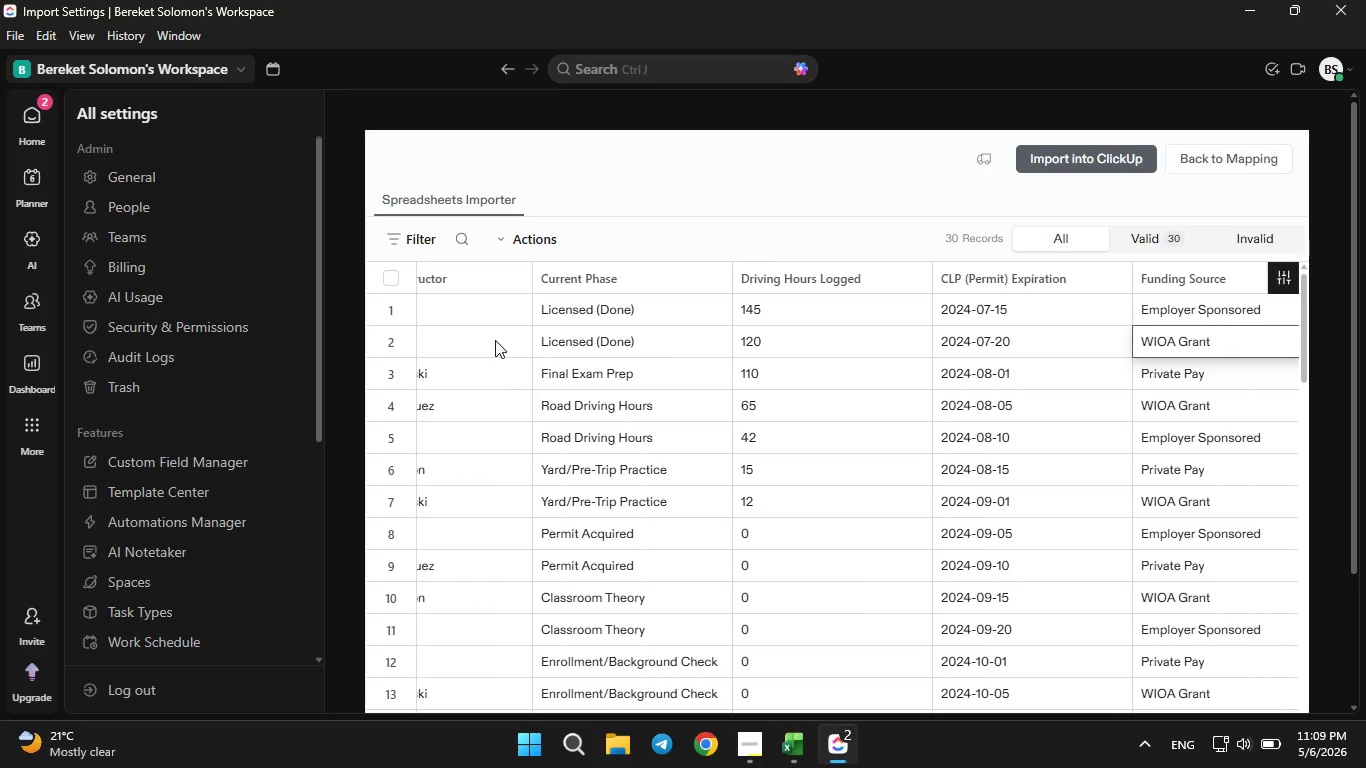 
key(ArrowRight)
 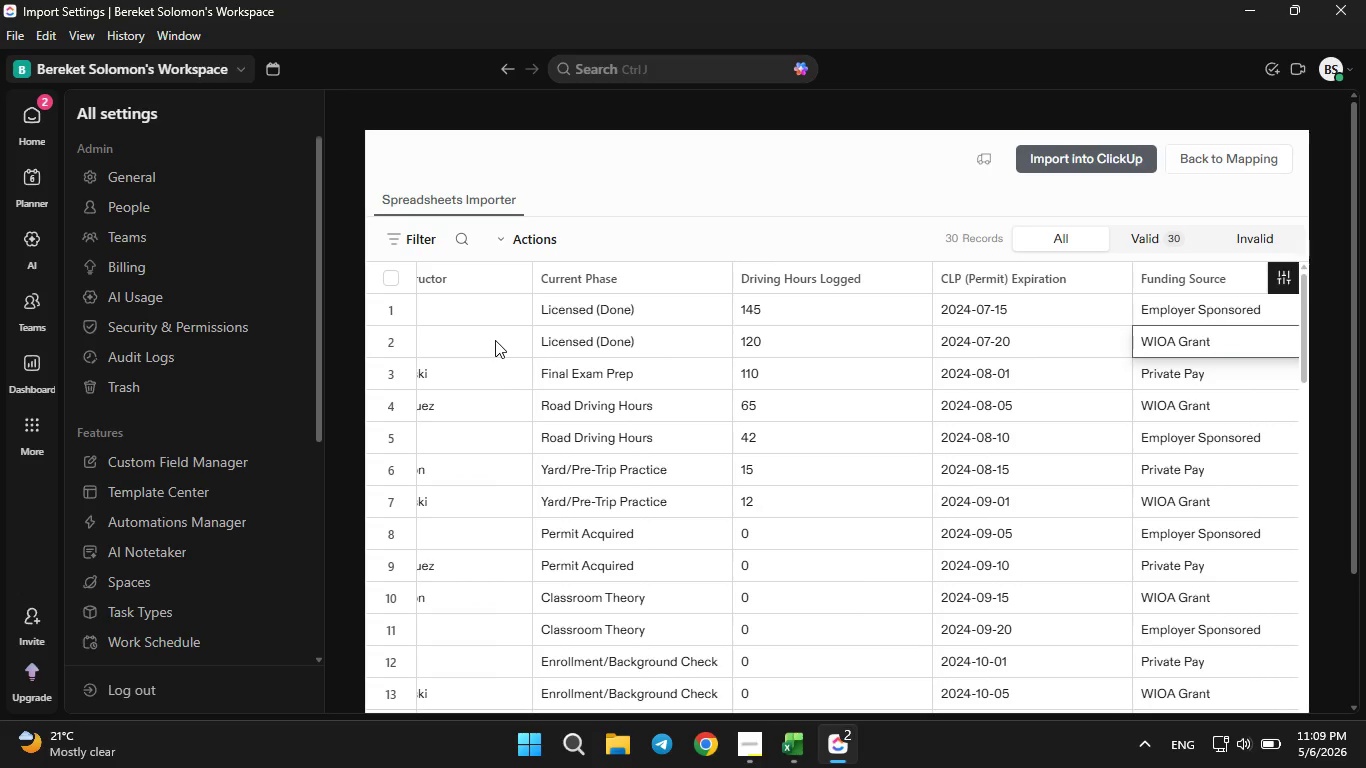 
key(ArrowRight)
 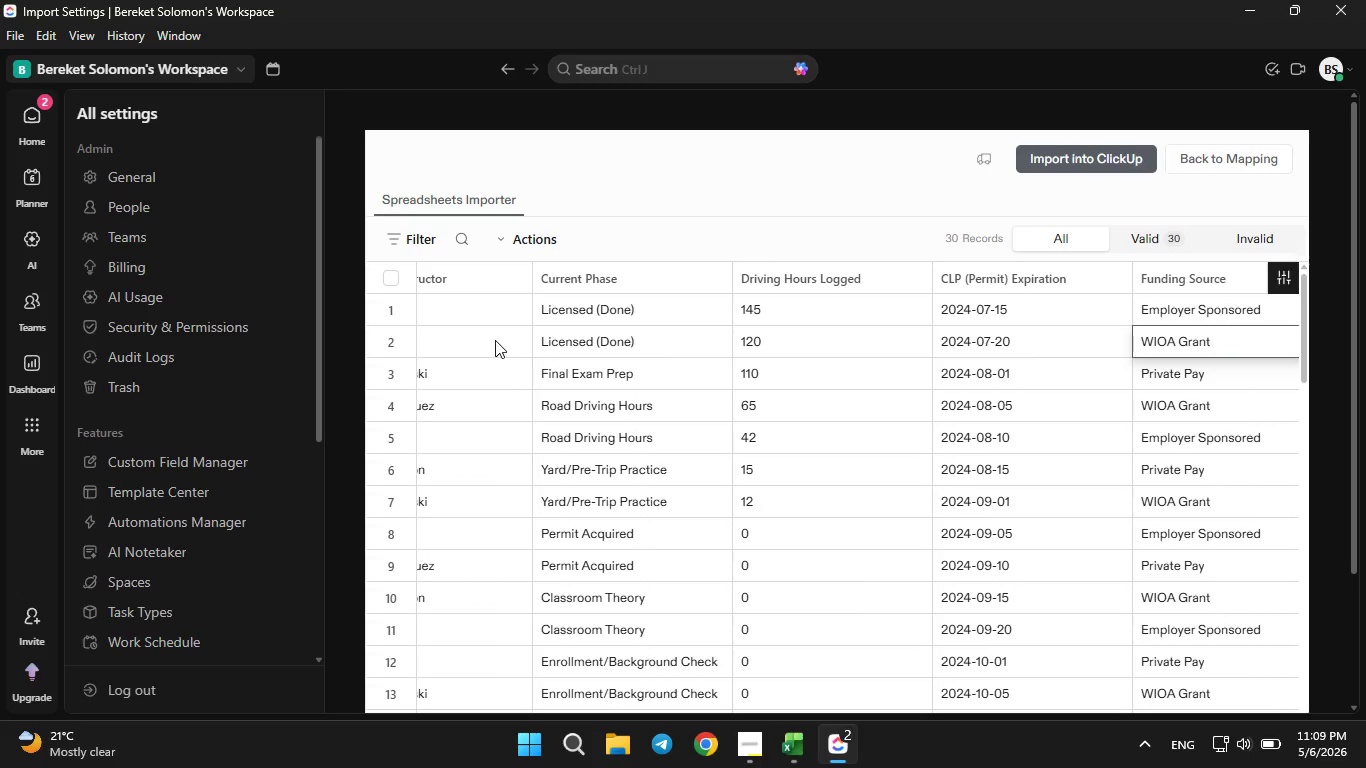 
key(ArrowRight)
 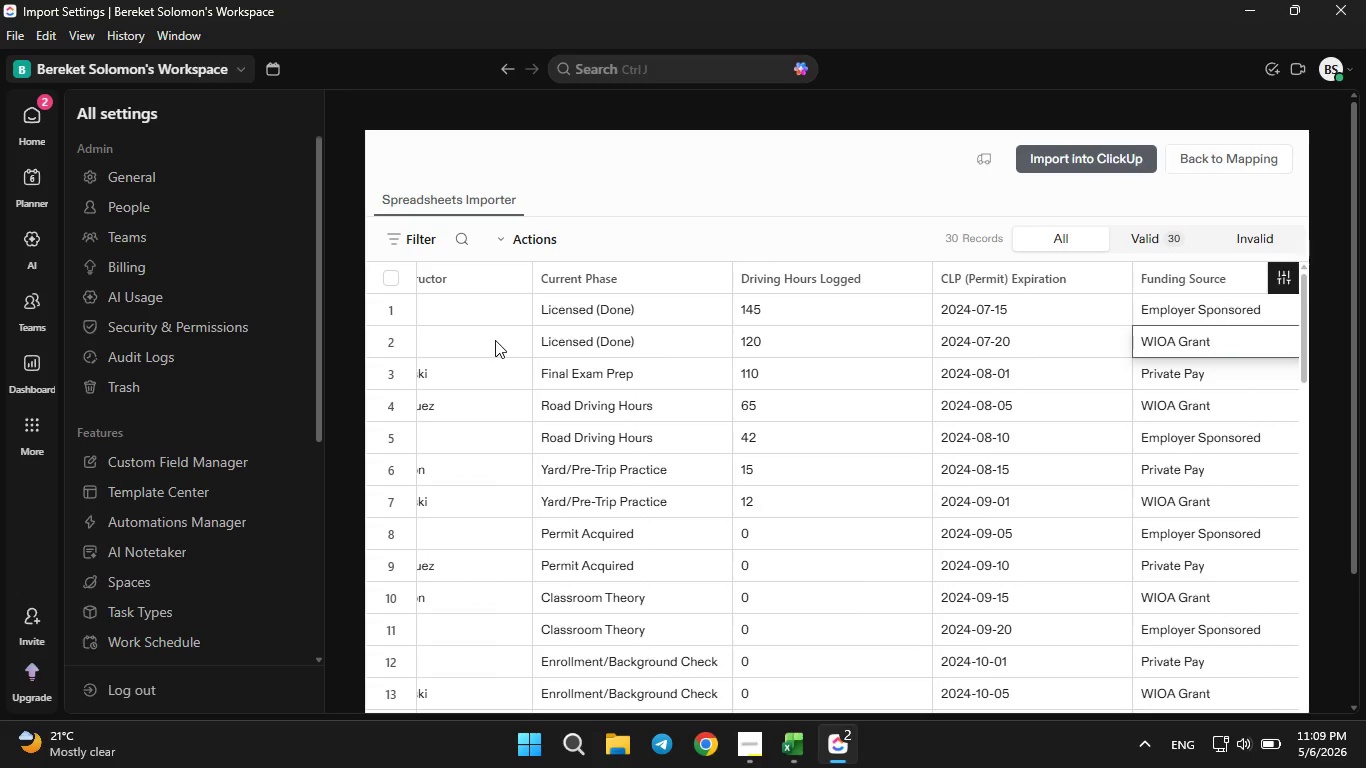 
key(ArrowRight)
 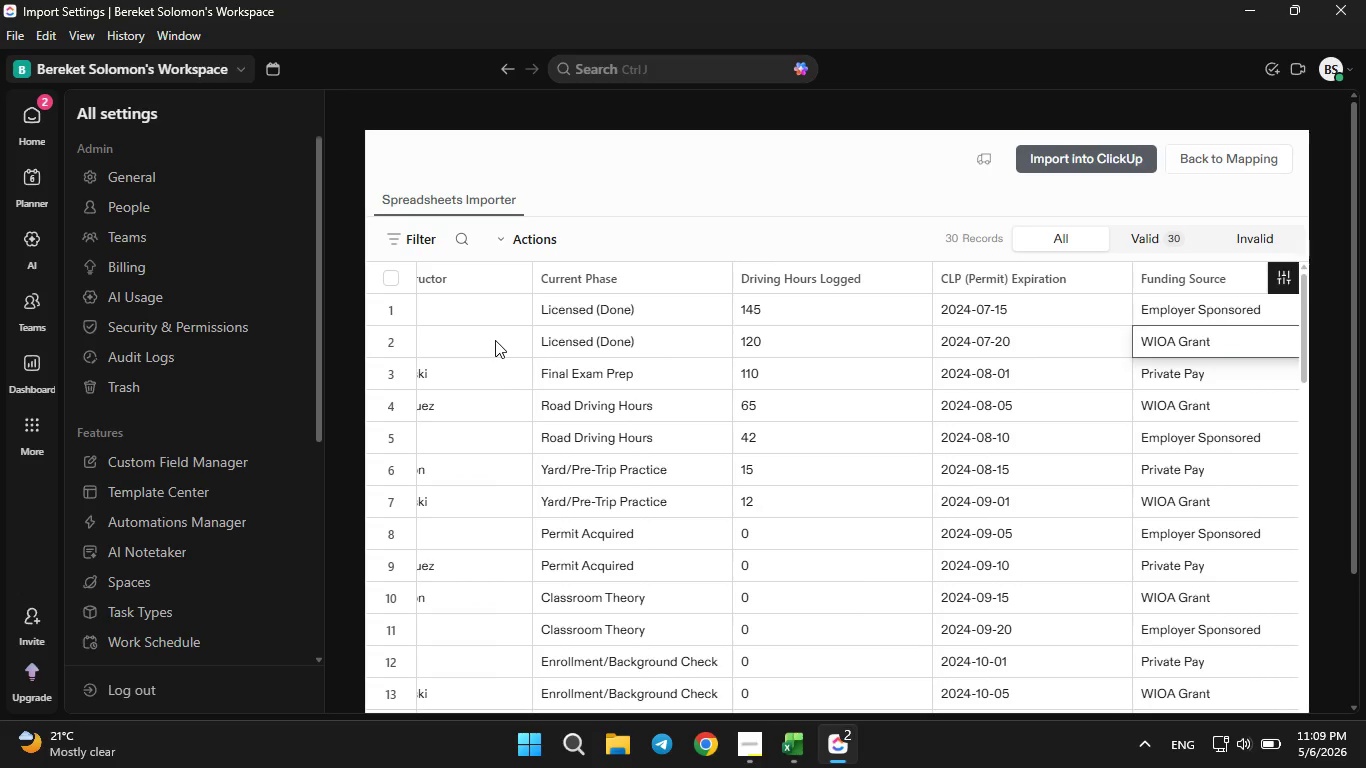 
key(ArrowLeft)
 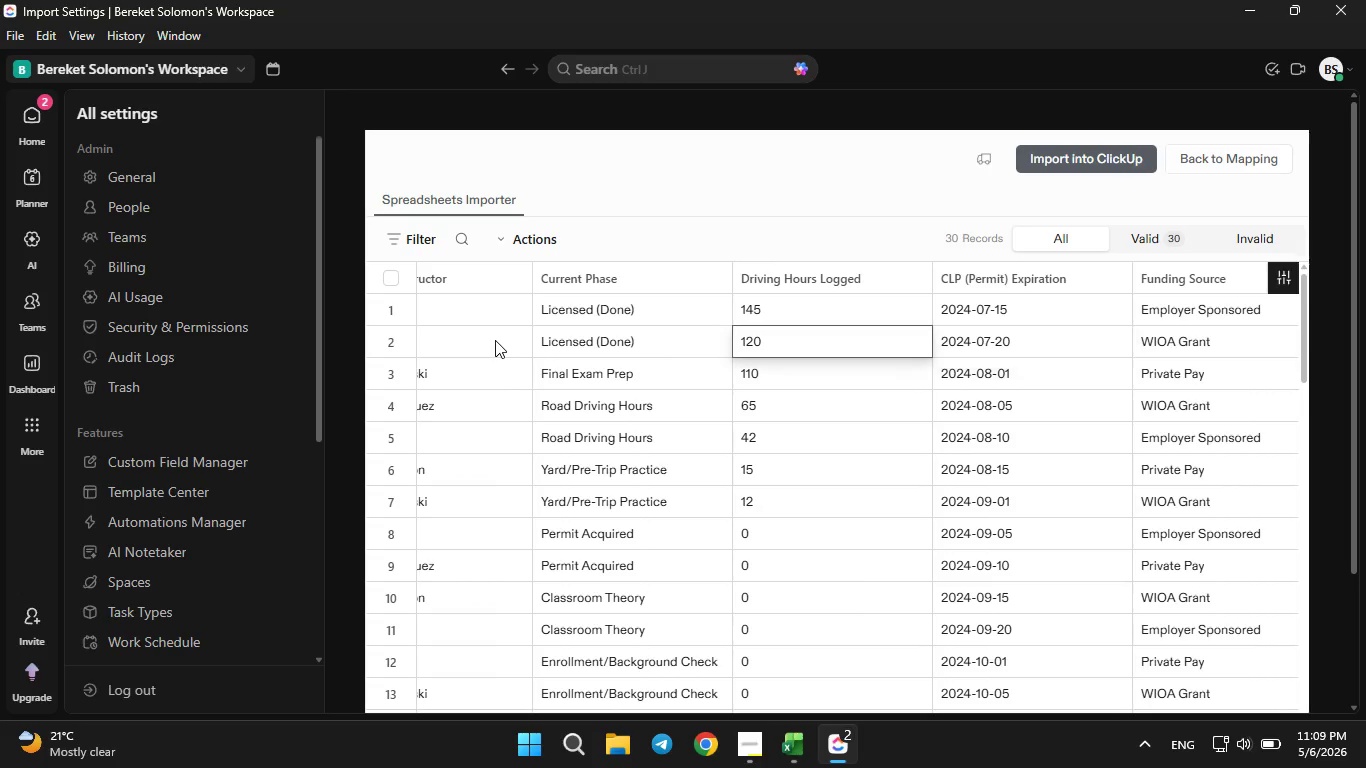 
key(ArrowLeft)
 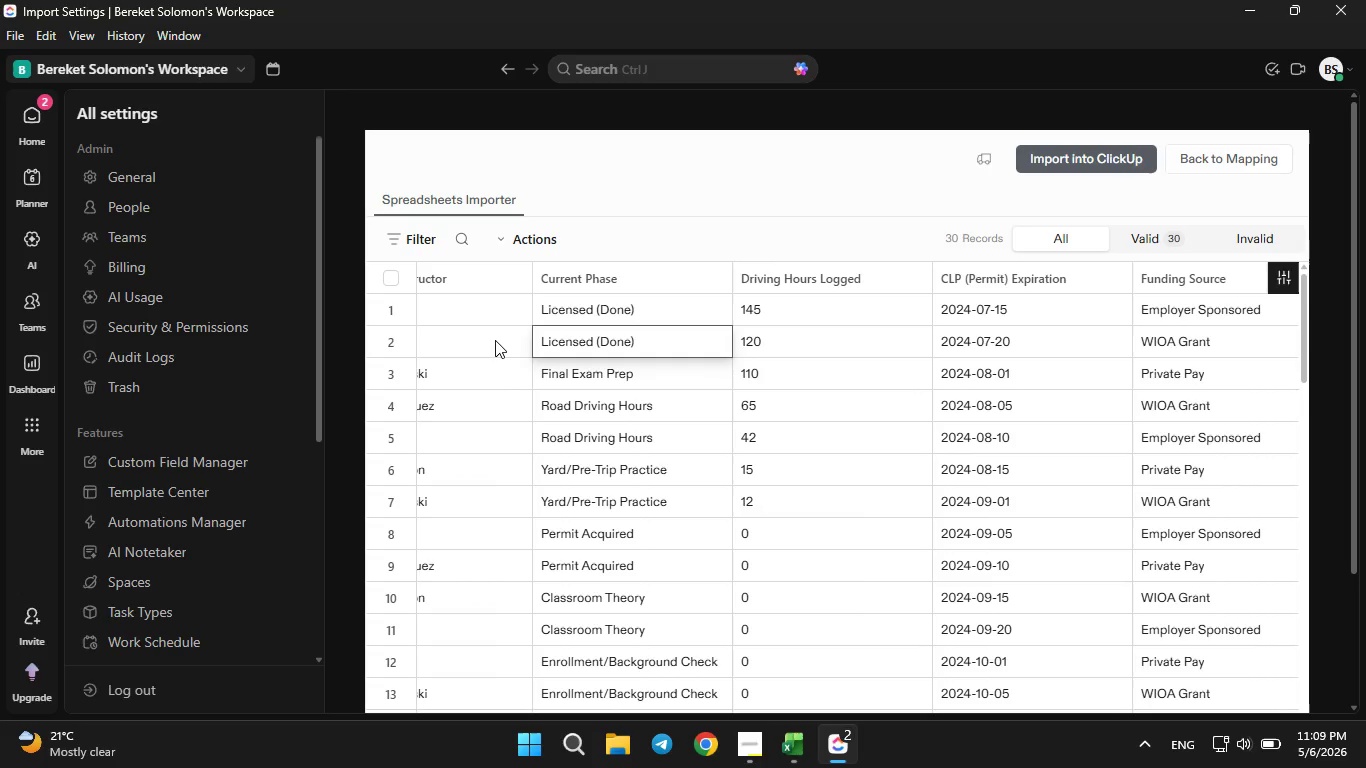 
key(ArrowLeft)
 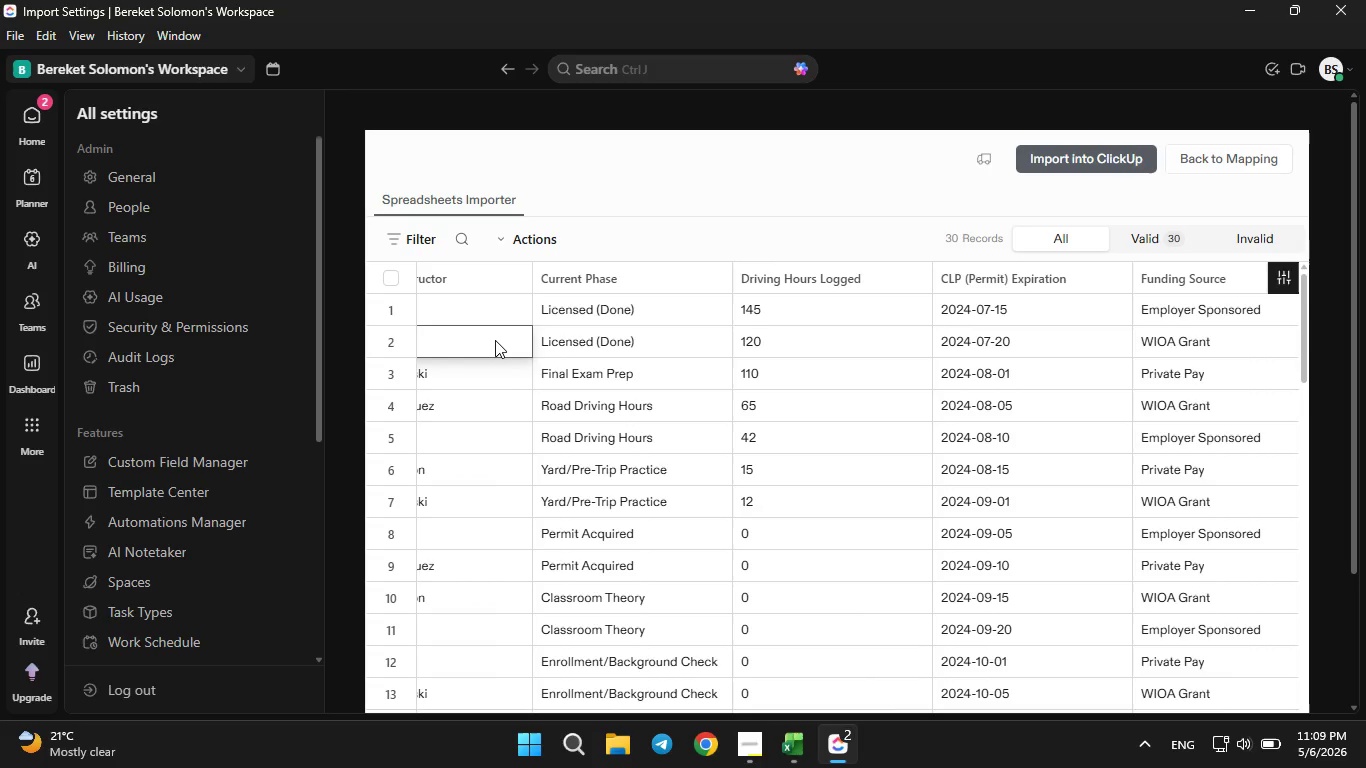 
key(ArrowLeft)
 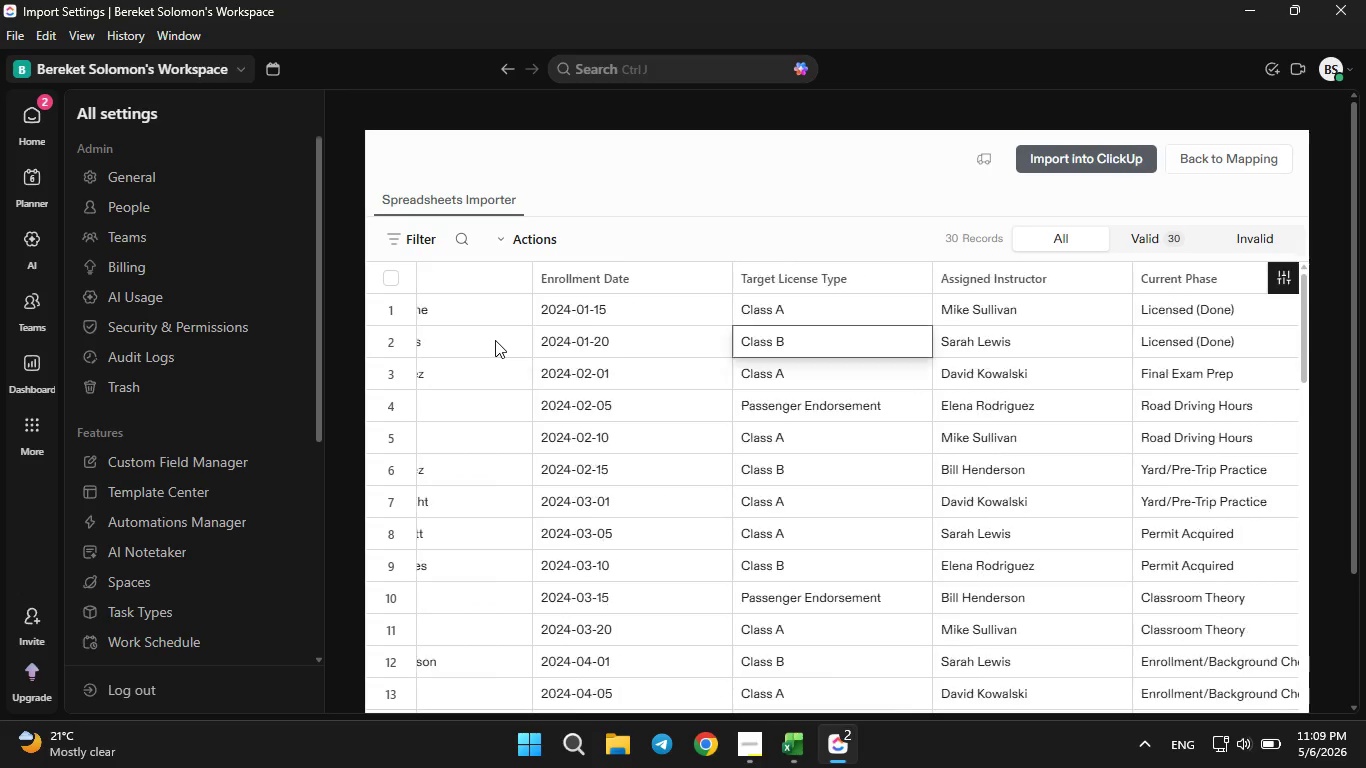 
key(ArrowLeft)
 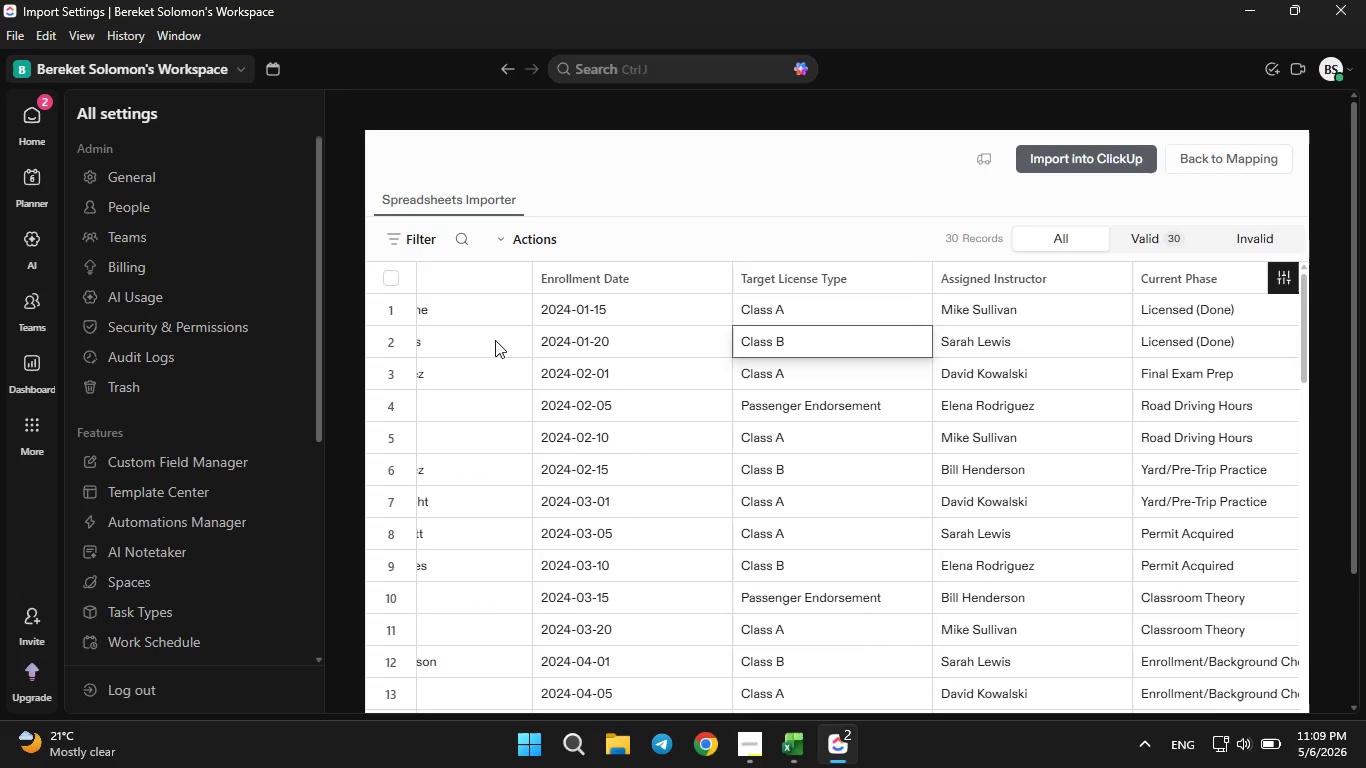 
key(ArrowLeft)
 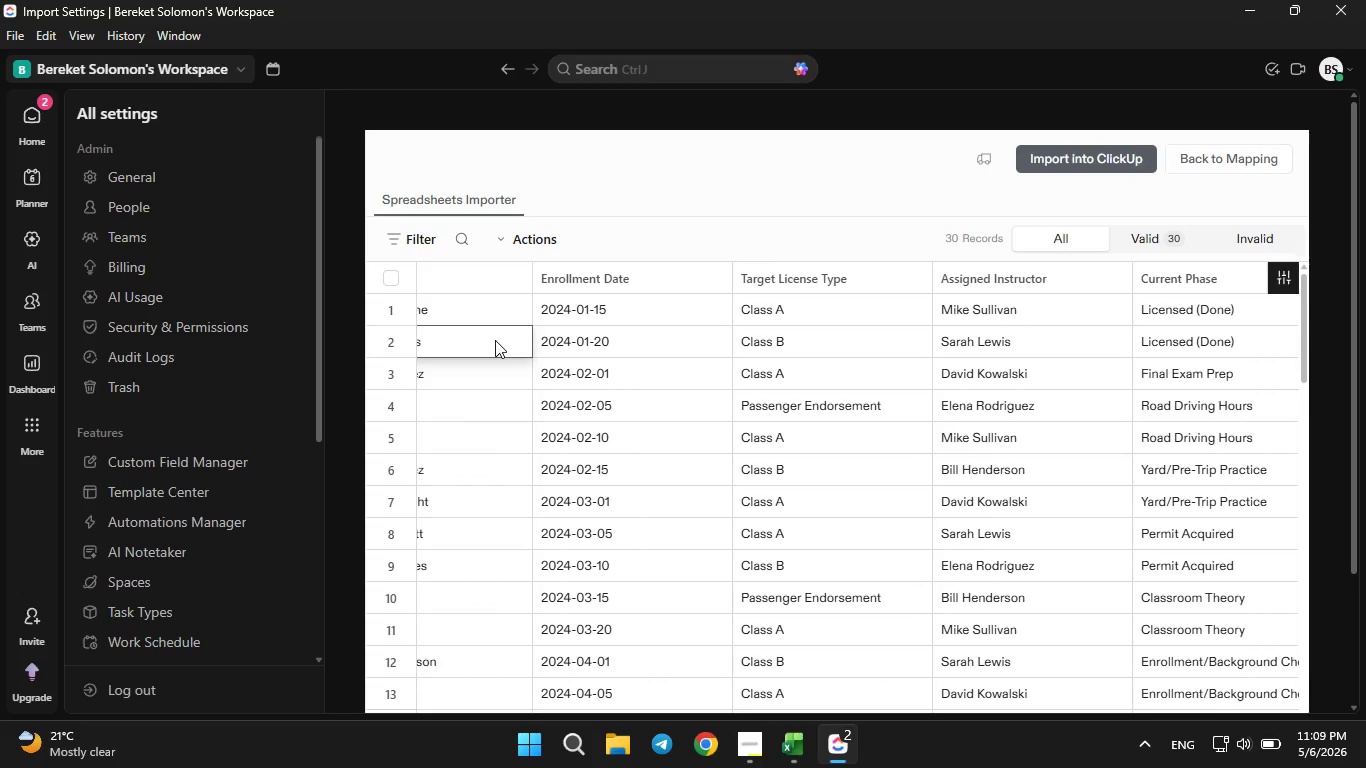 
key(ArrowLeft)
 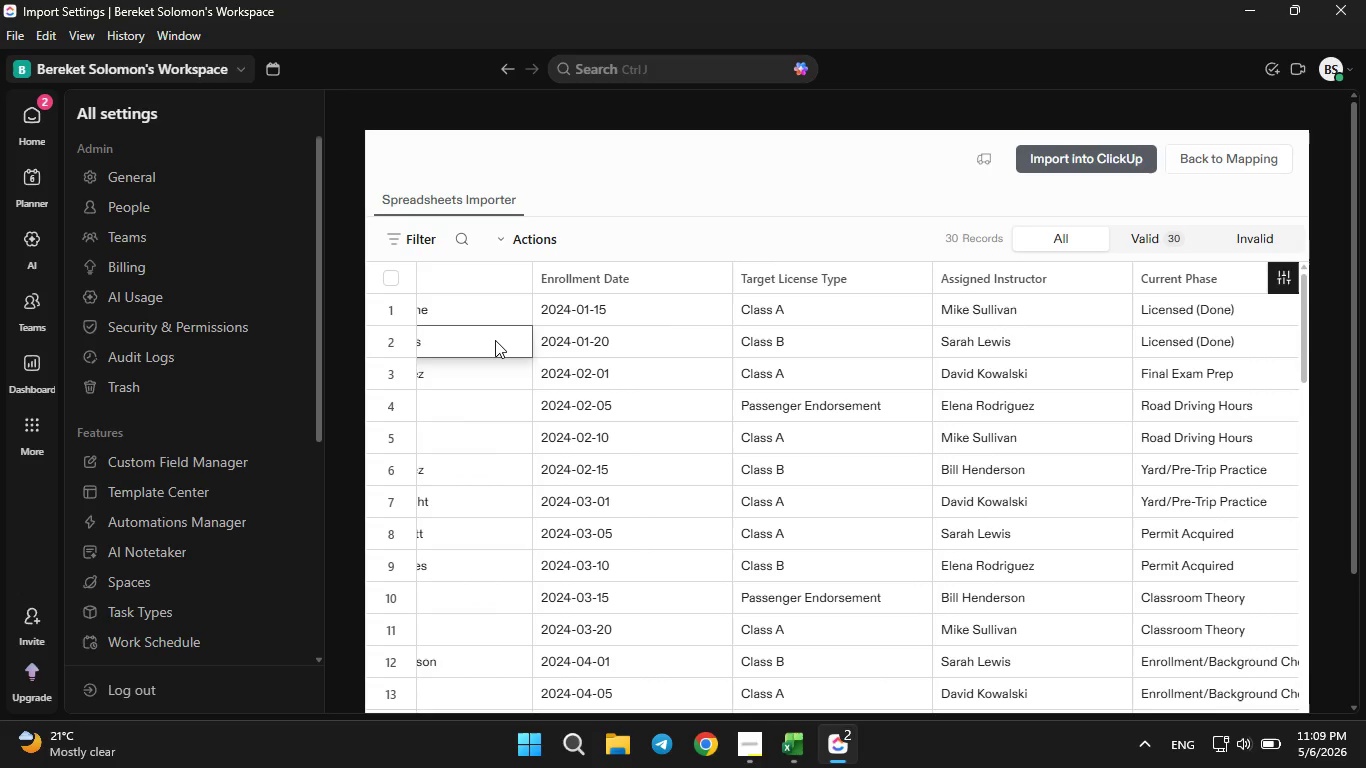 
key(ArrowLeft)
 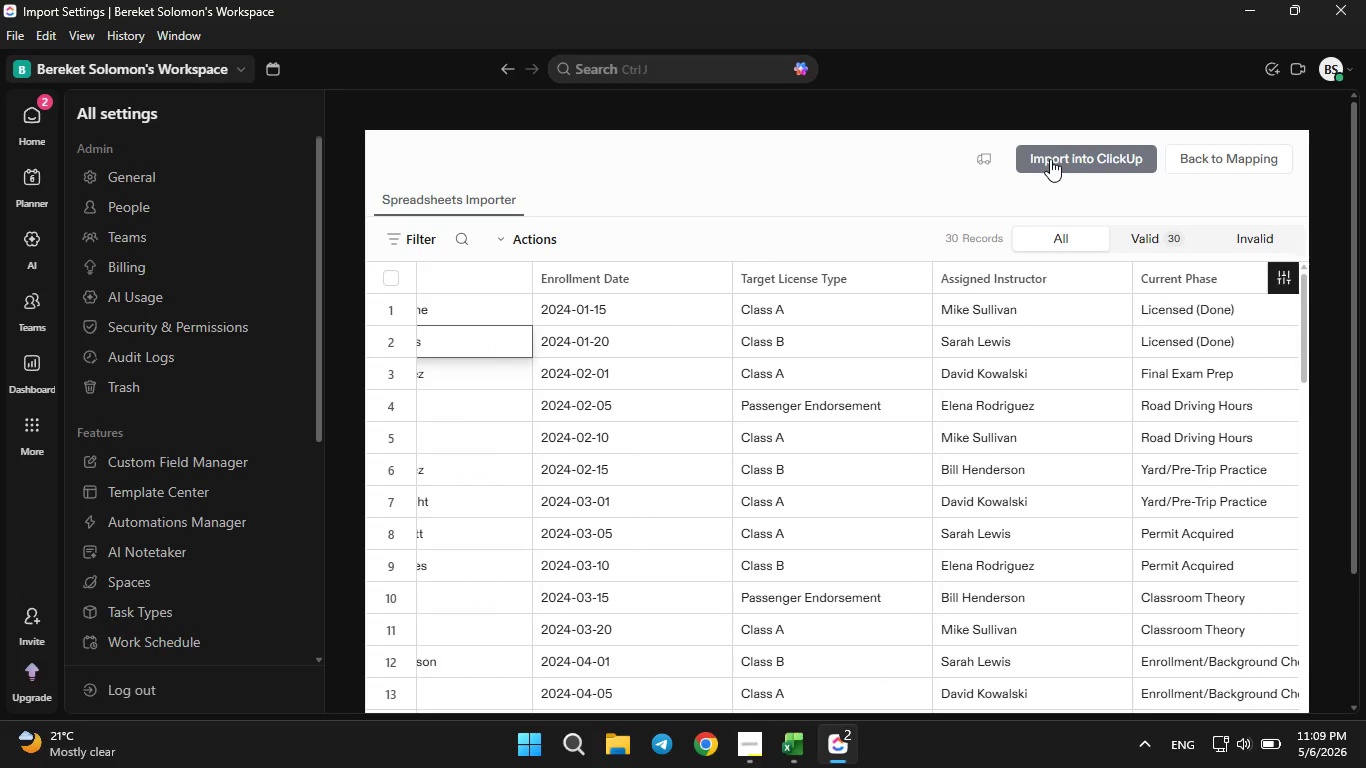 
left_click([1050, 159])
 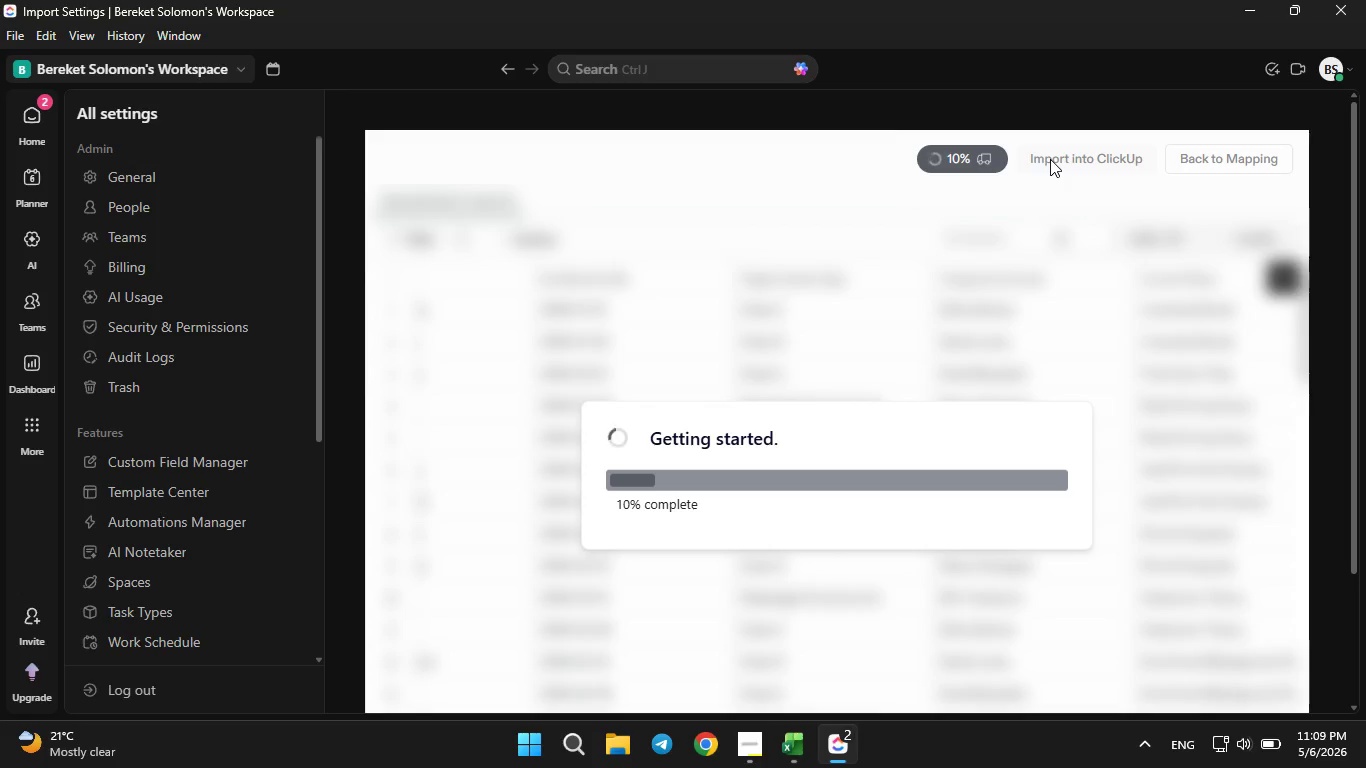 
wait(16.16)
 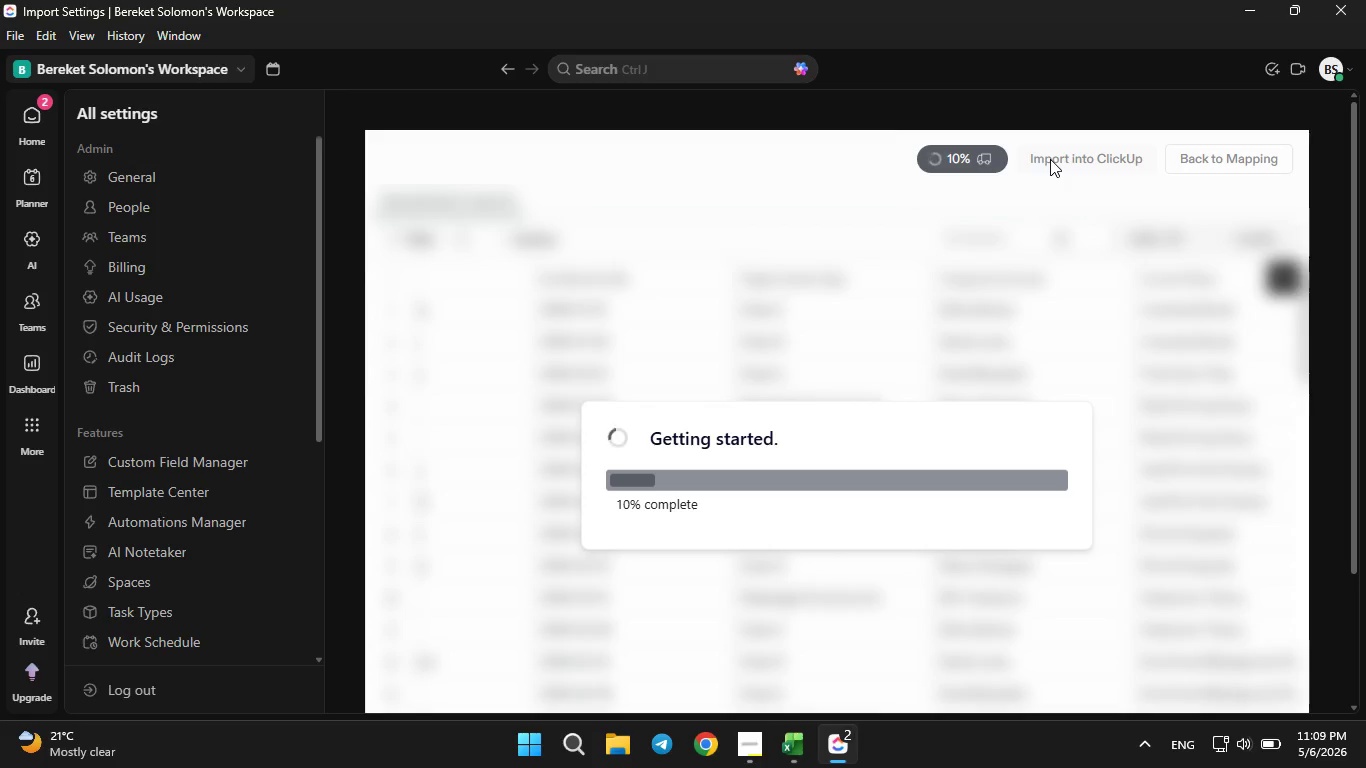 
left_click([954, 368])
 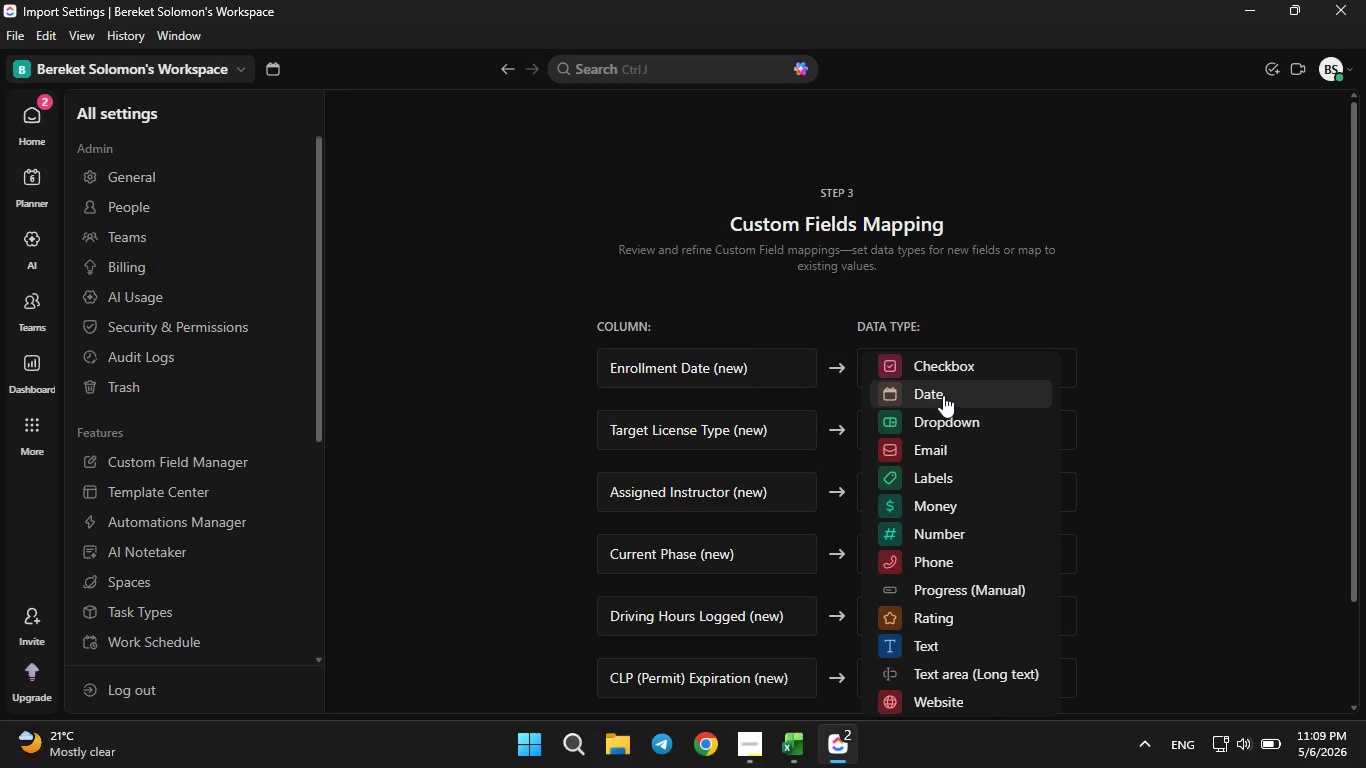 
left_click([943, 395])
 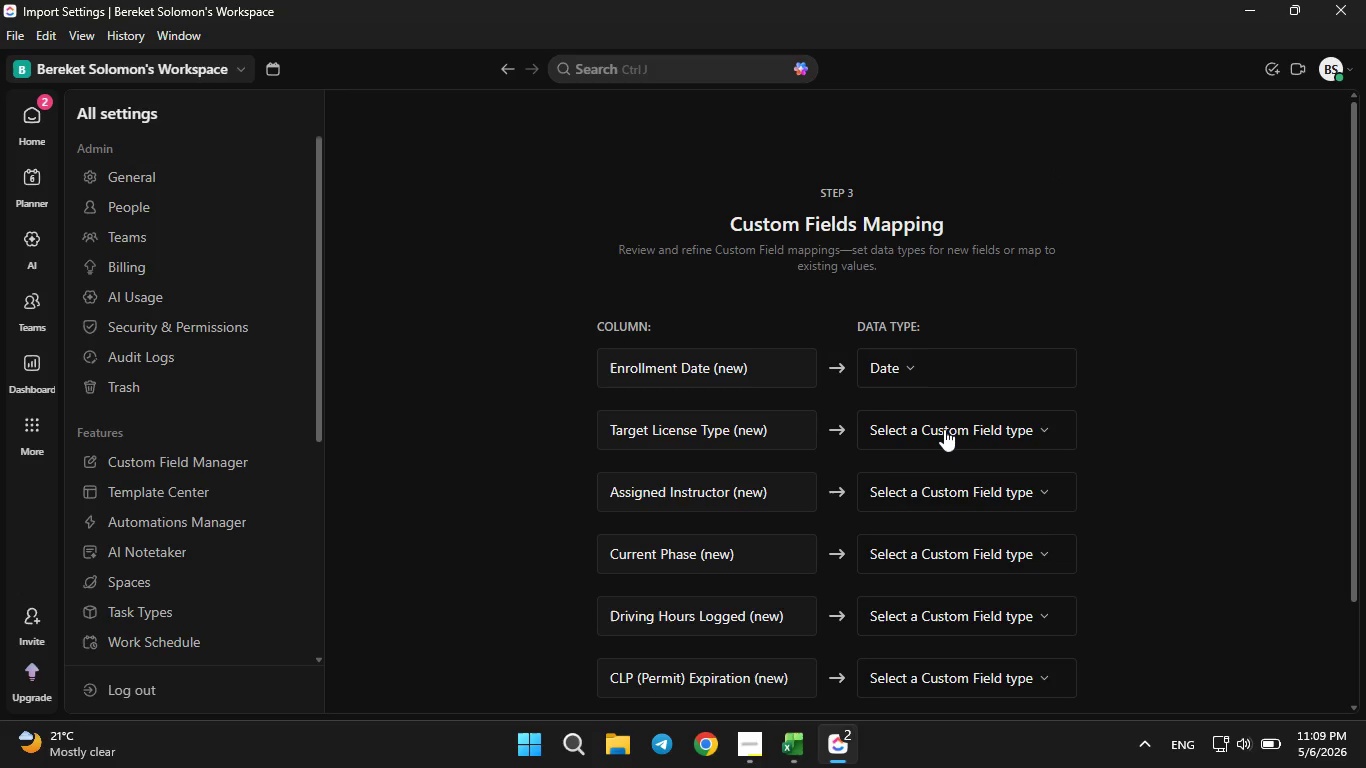 
left_click([944, 429])
 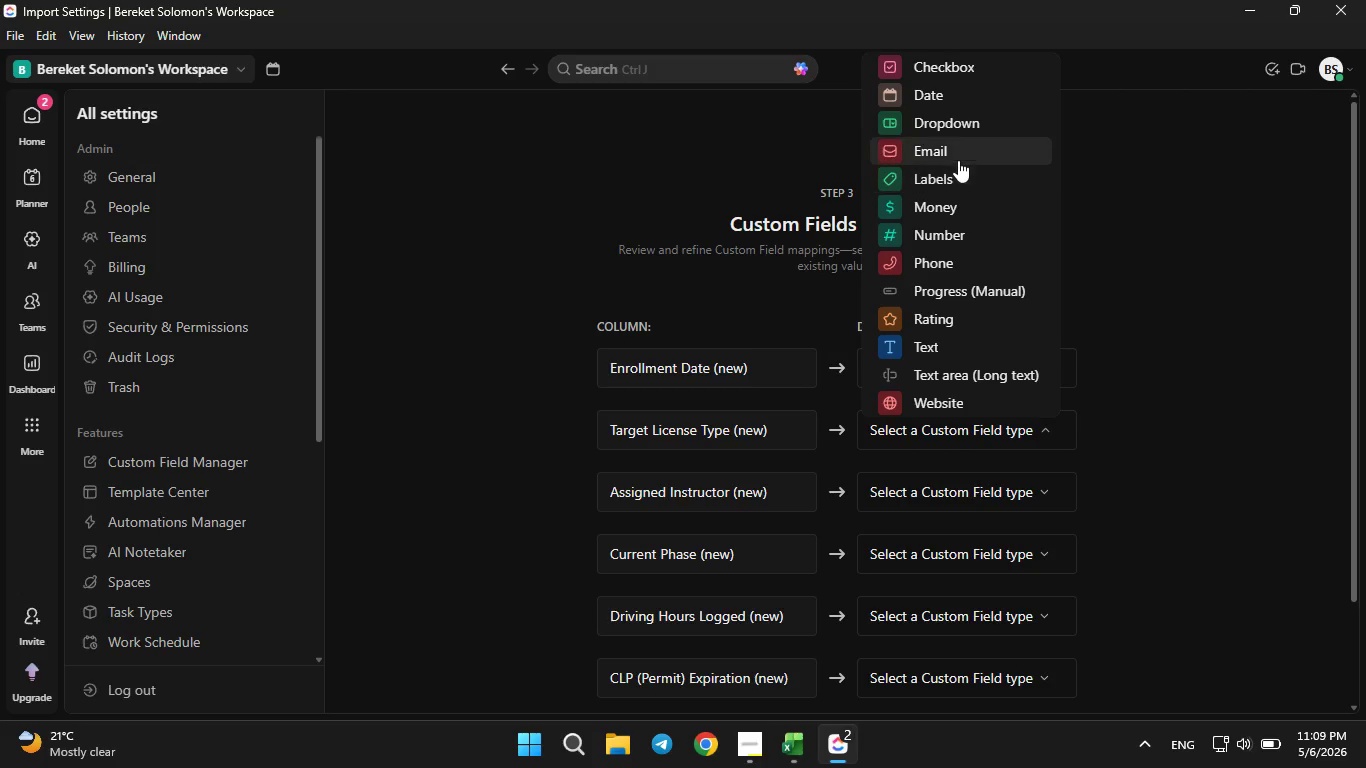 
left_click([949, 136])
 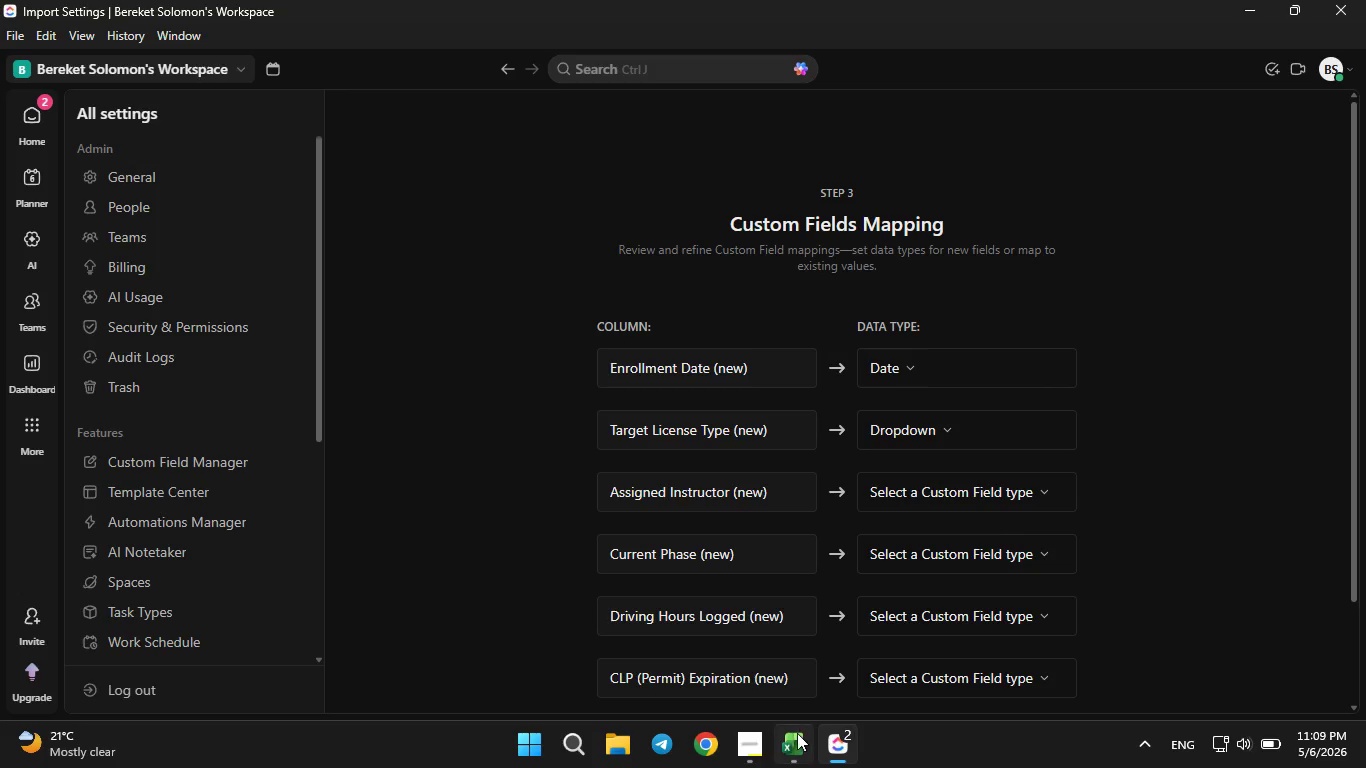 
left_click([797, 734])
 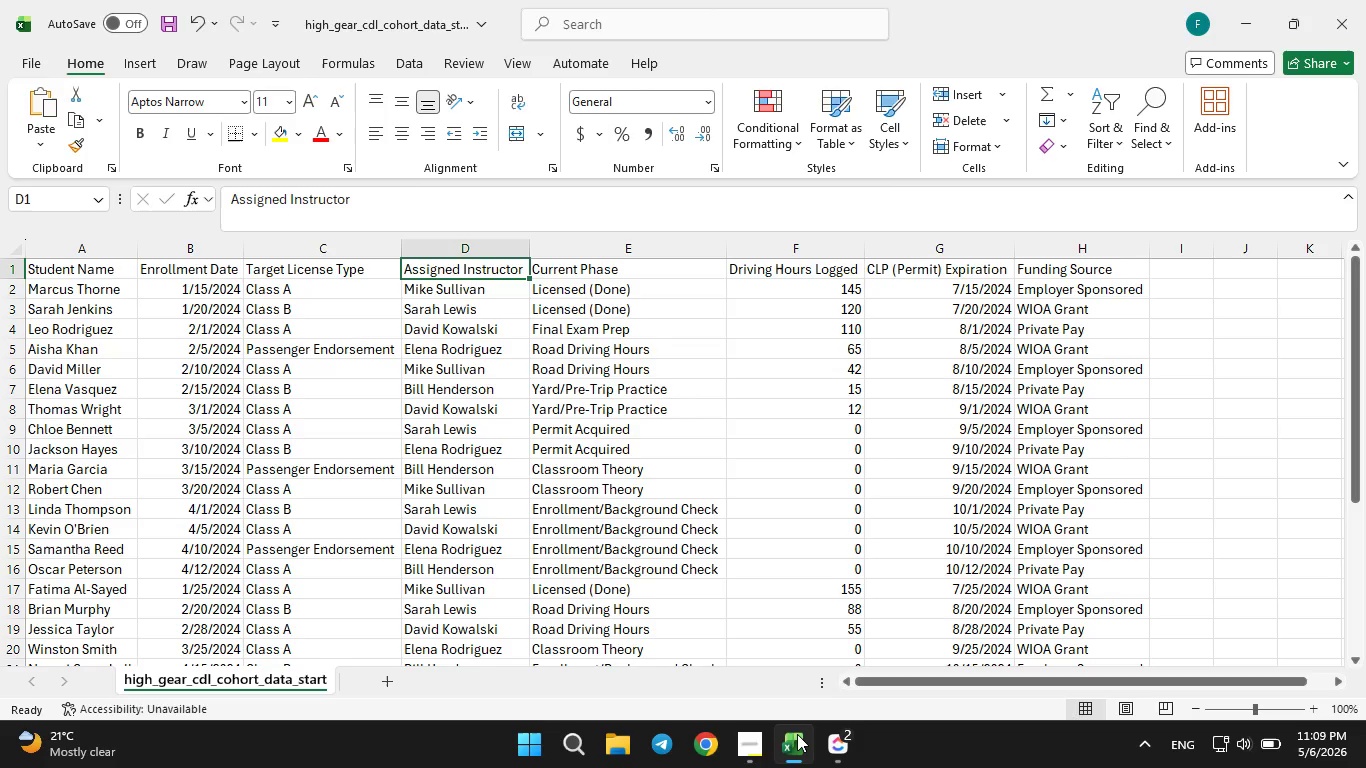 
left_click([797, 734])
 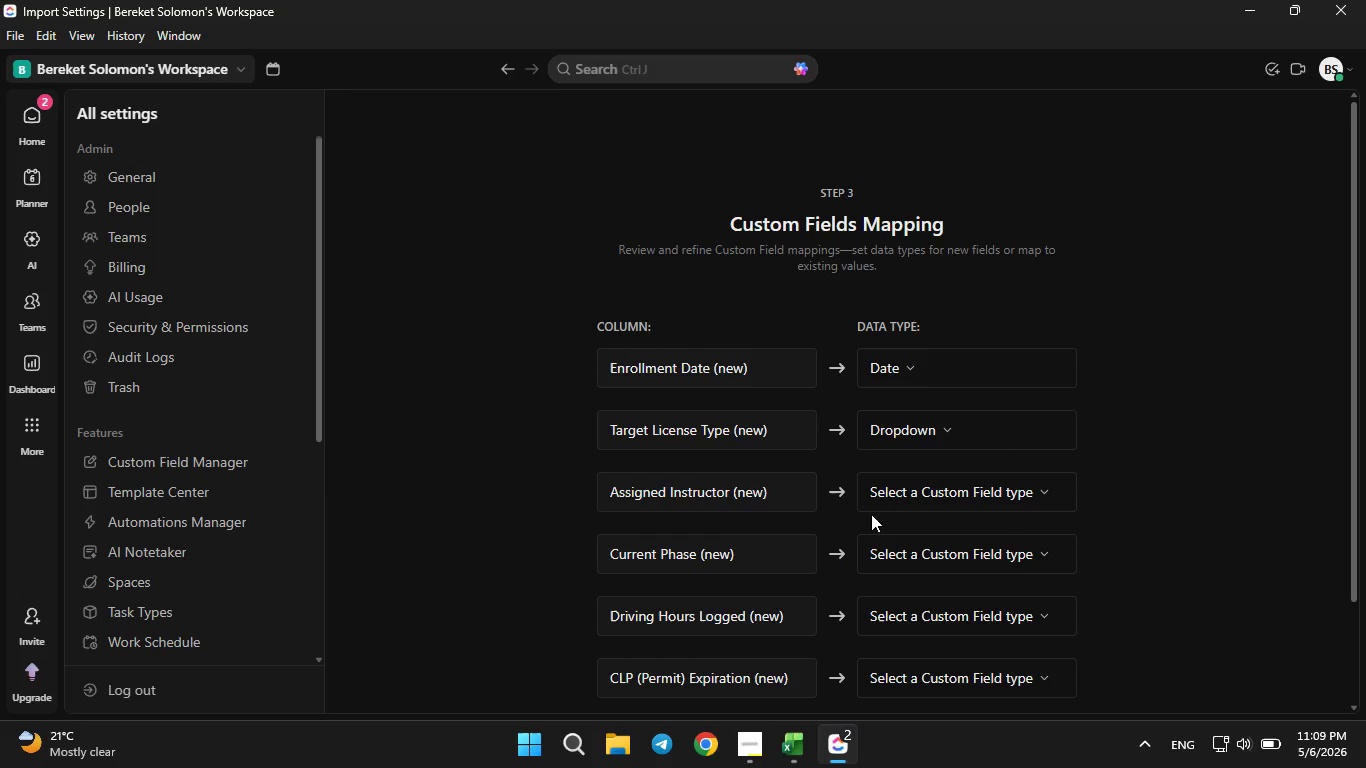 
left_click([900, 502])
 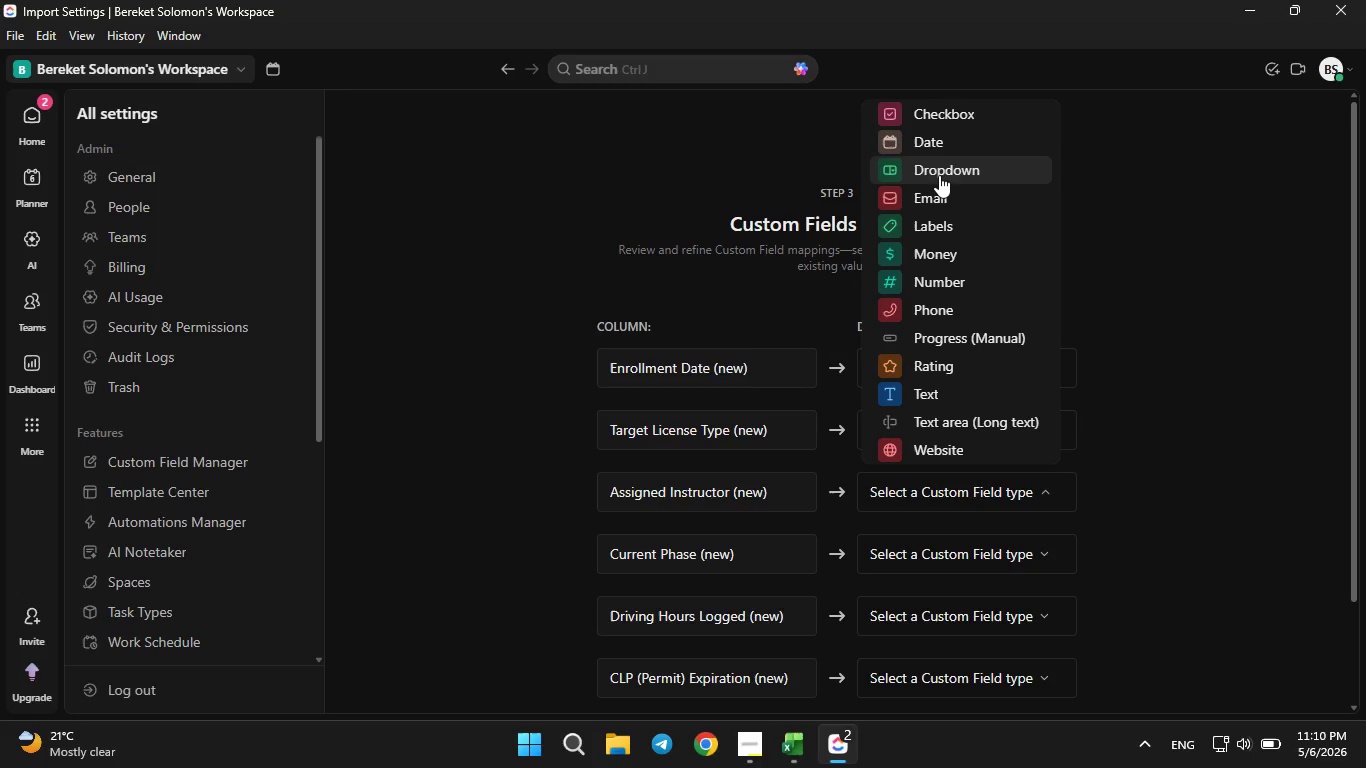 
left_click([938, 173])
 